 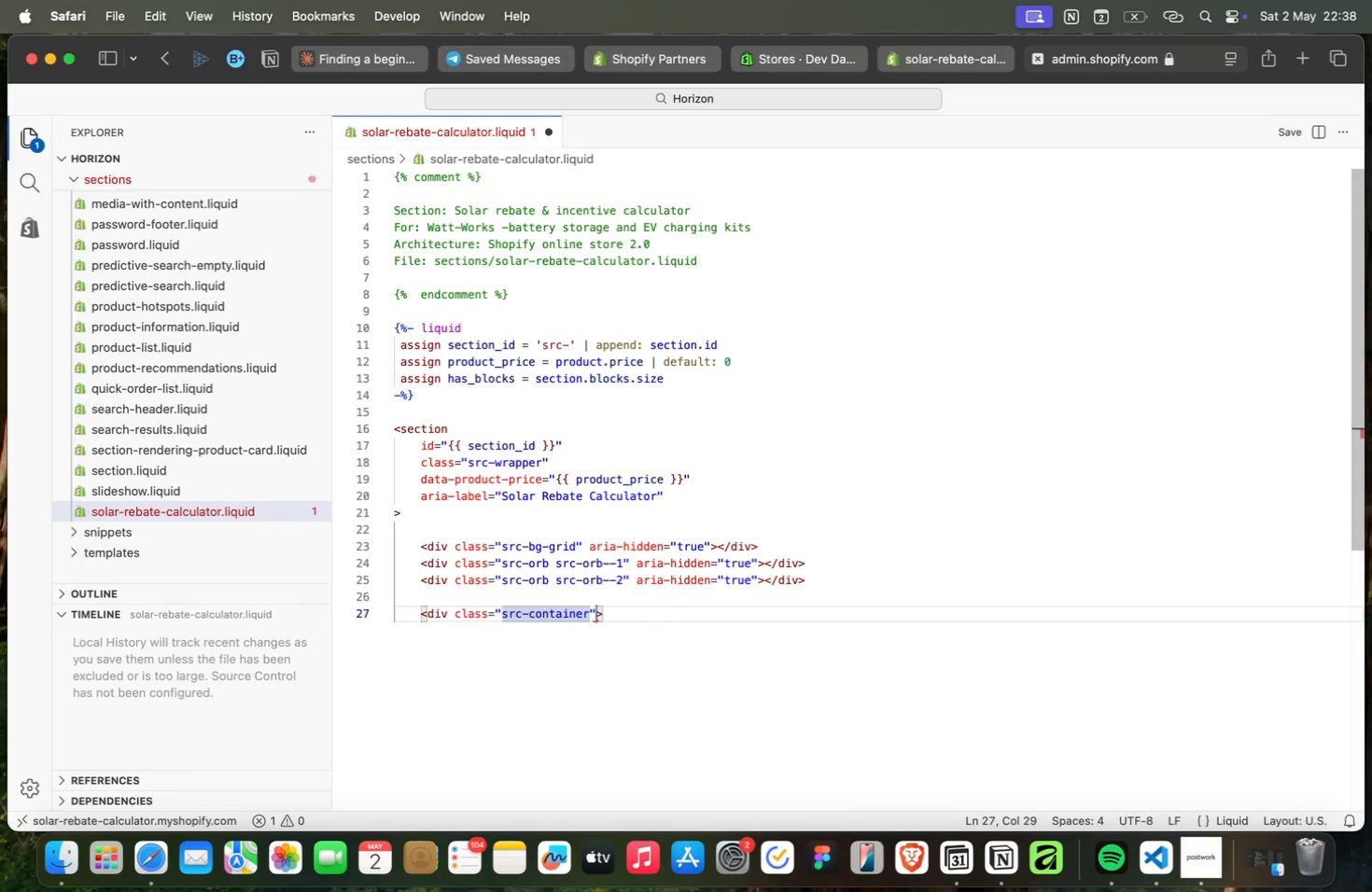 
key(ArrowLeft)
 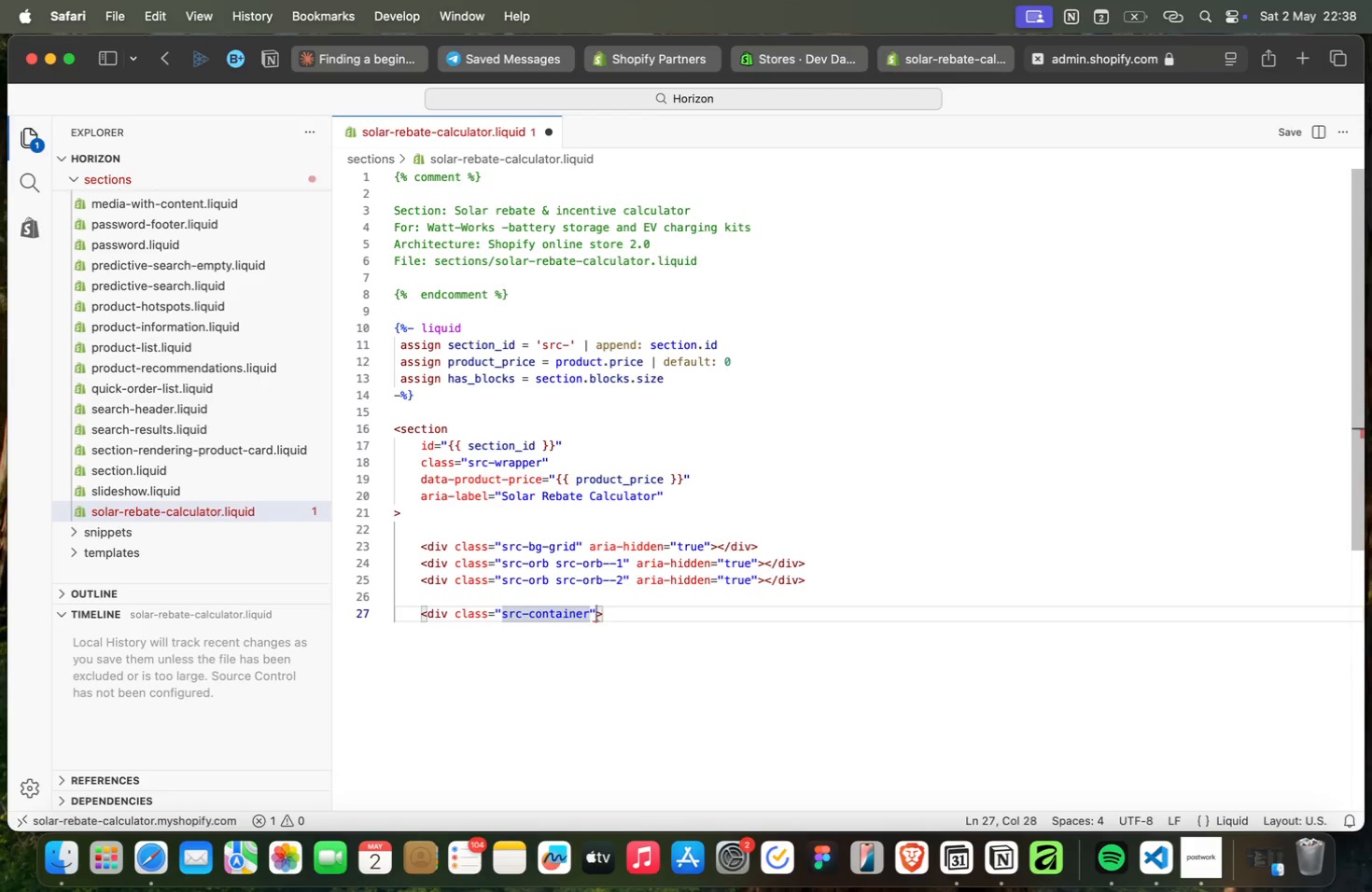 
key(ArrowLeft)
 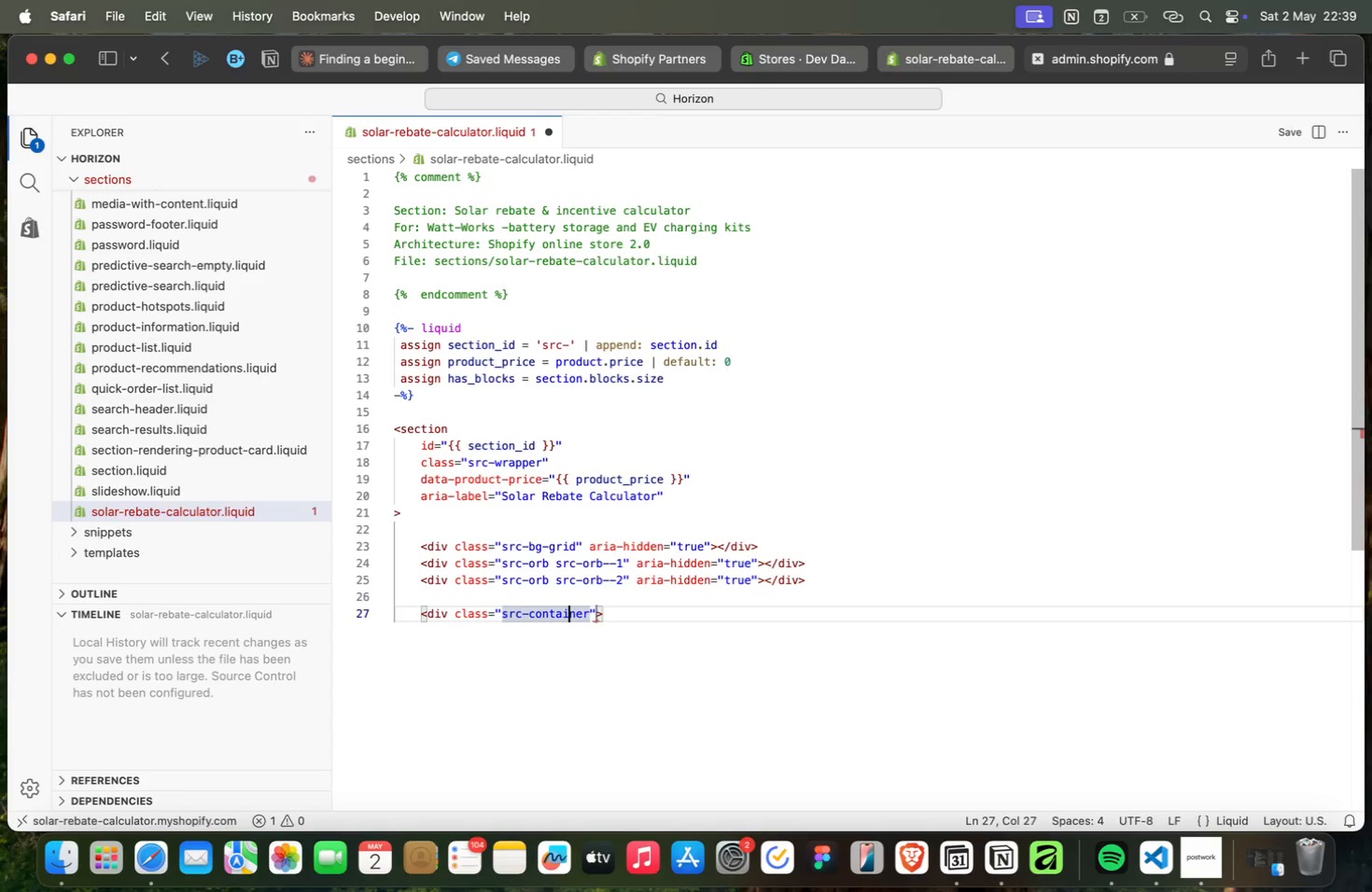 
key(ArrowLeft)
 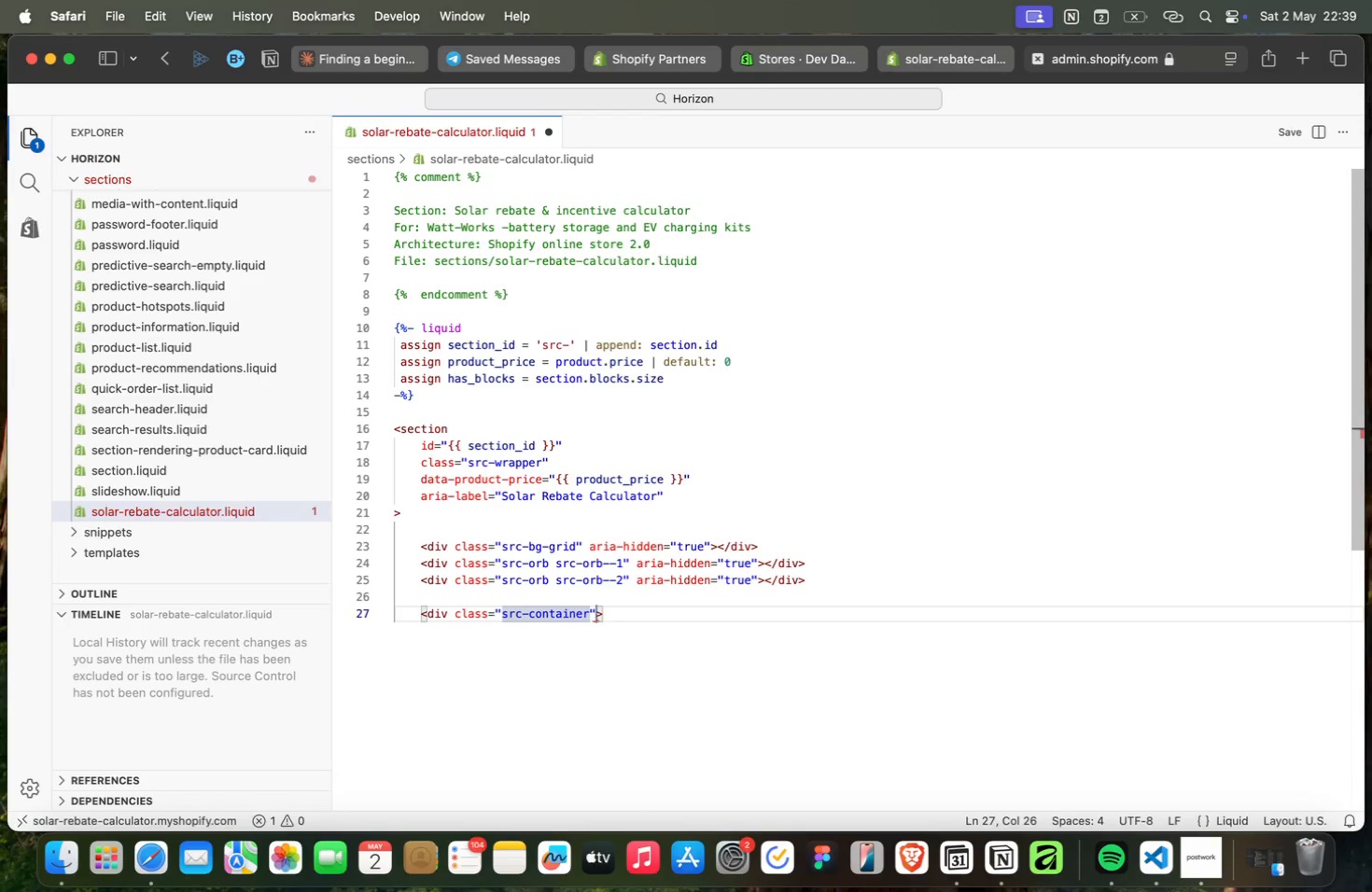 
key(ArrowLeft)
 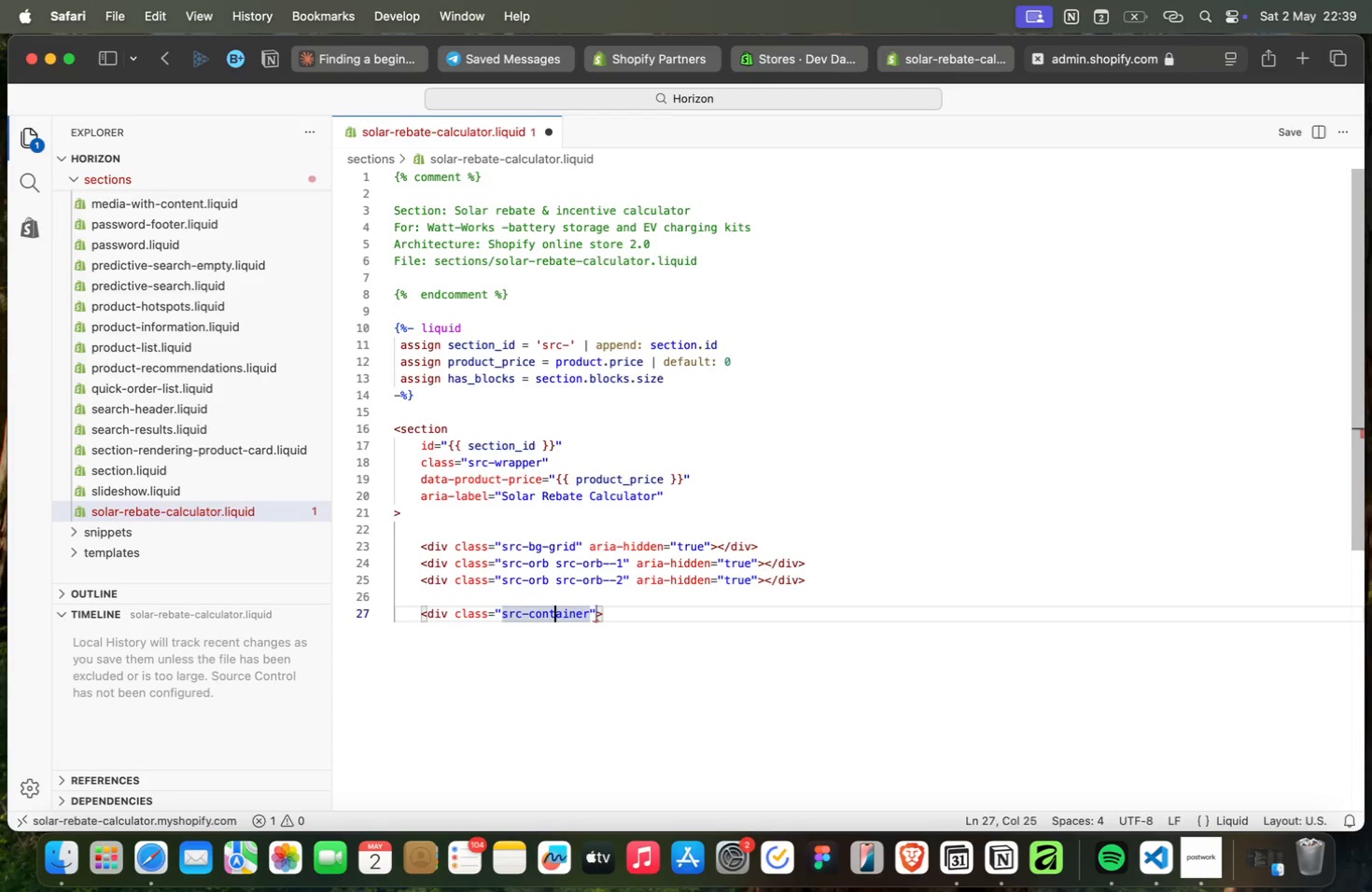 
wait(5.82)
 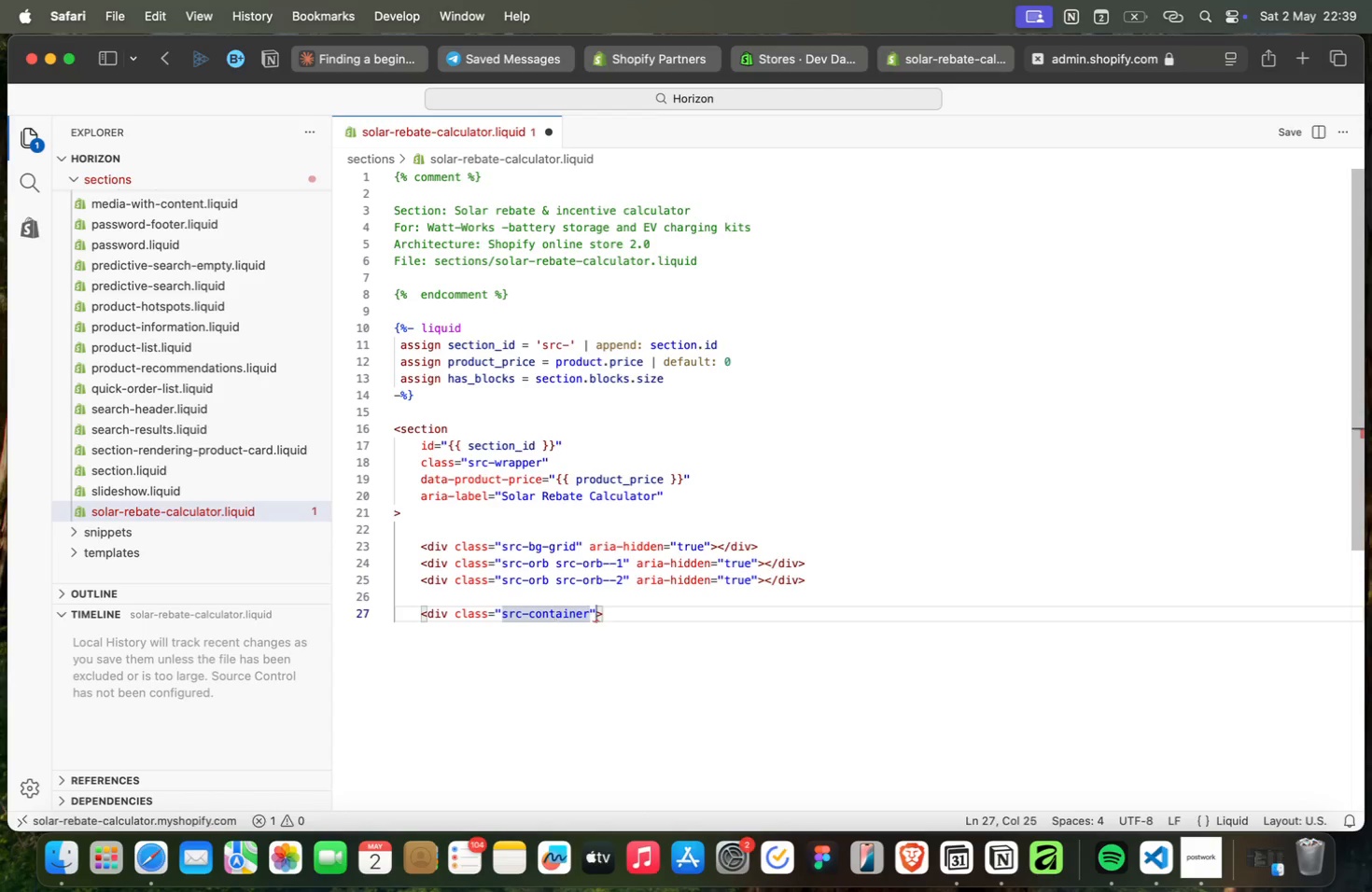 
key(ArrowLeft)
 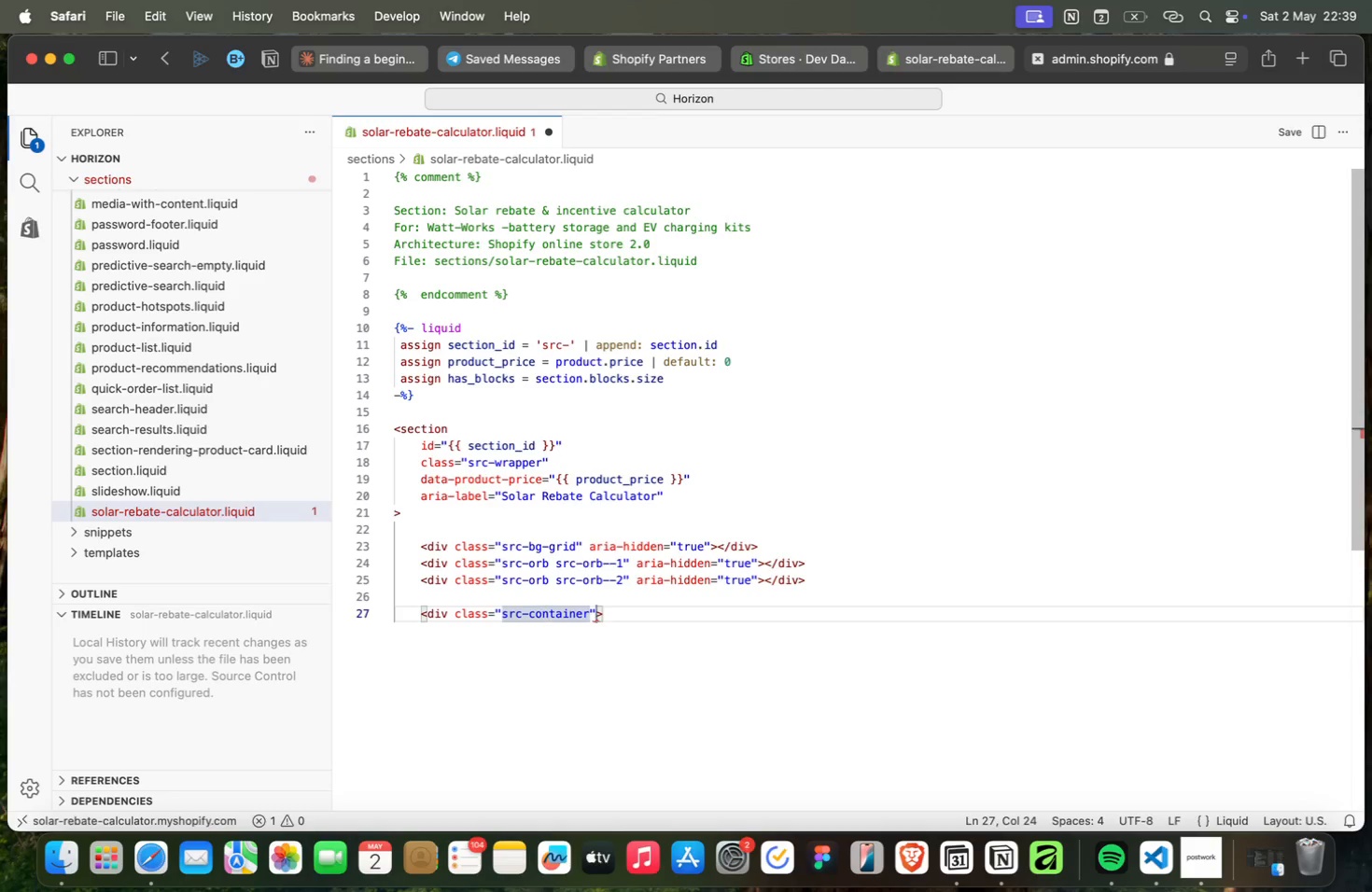 
key(ArrowRight)
 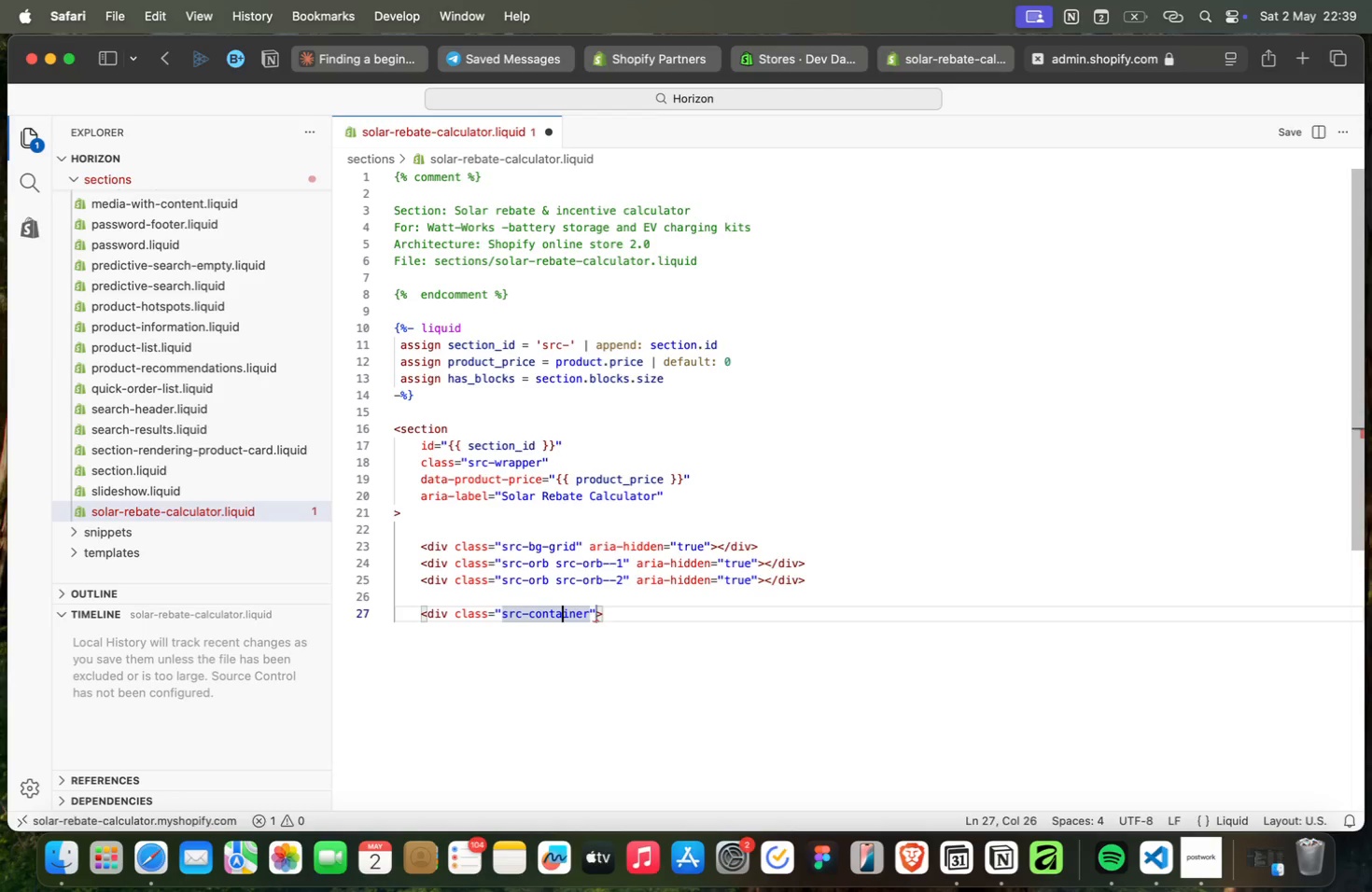 
key(ArrowRight)
 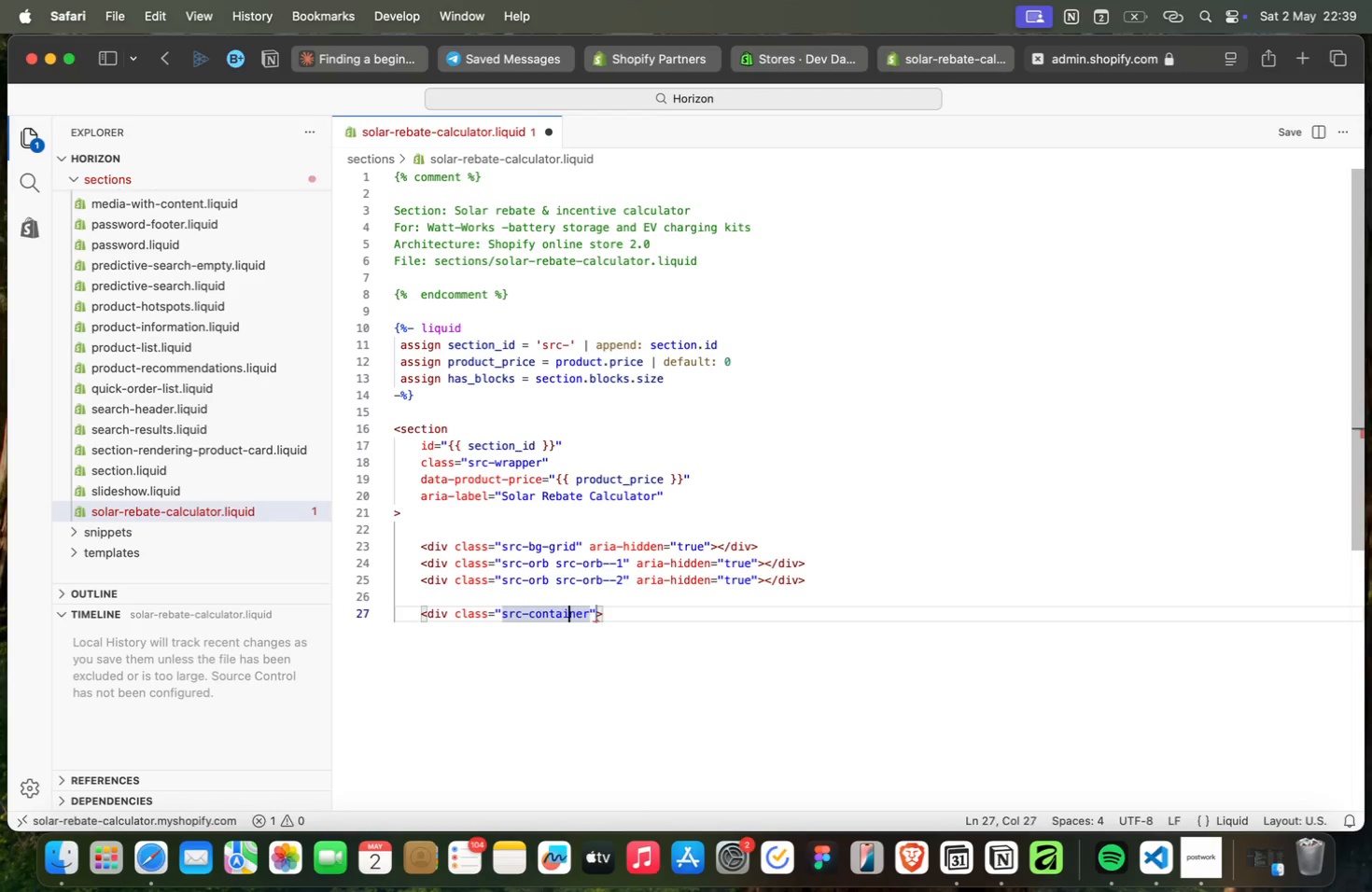 
key(ArrowRight)
 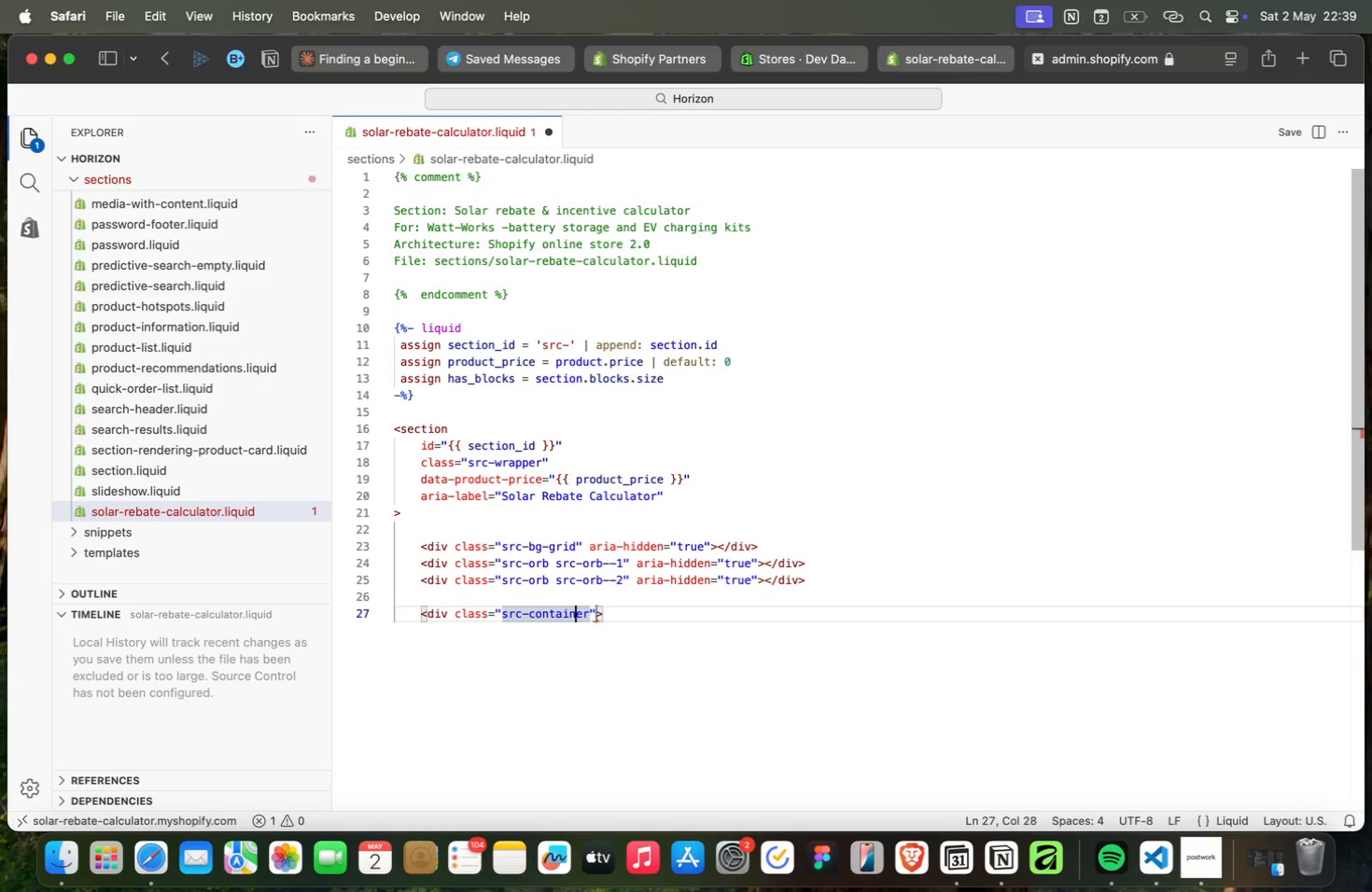 
key(ArrowRight)
 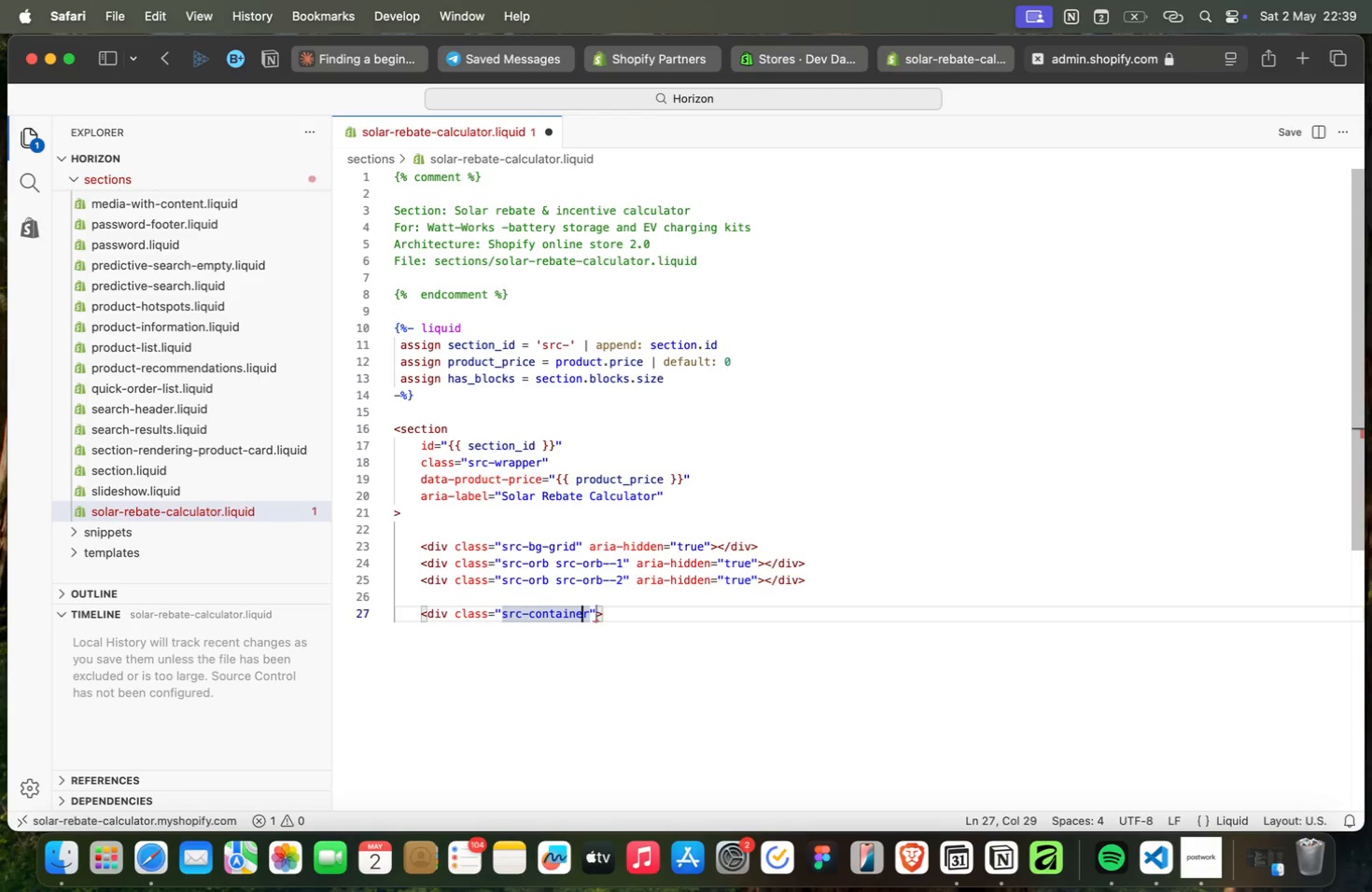 
key(ArrowRight)
 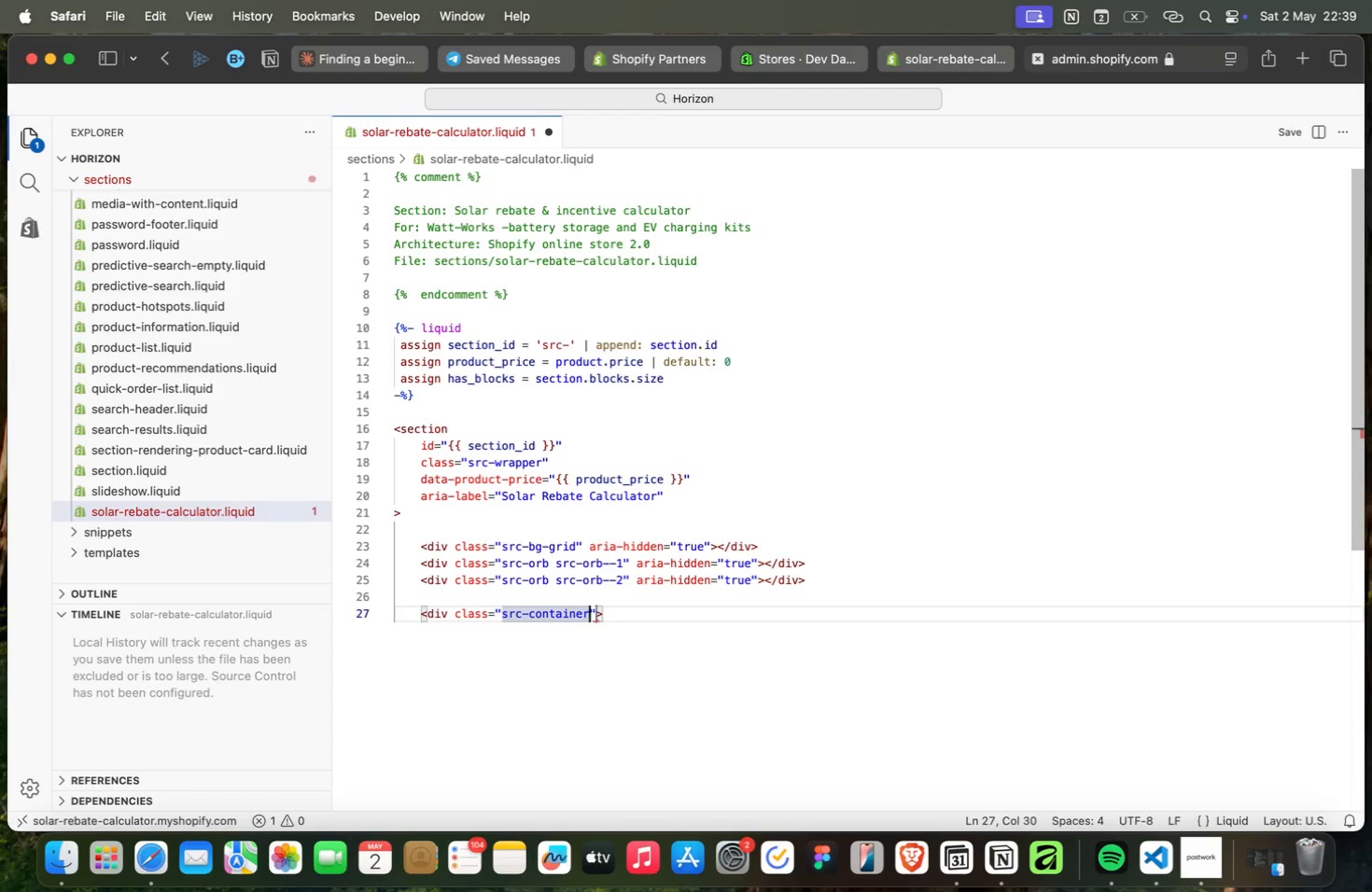 
key(ArrowRight)
 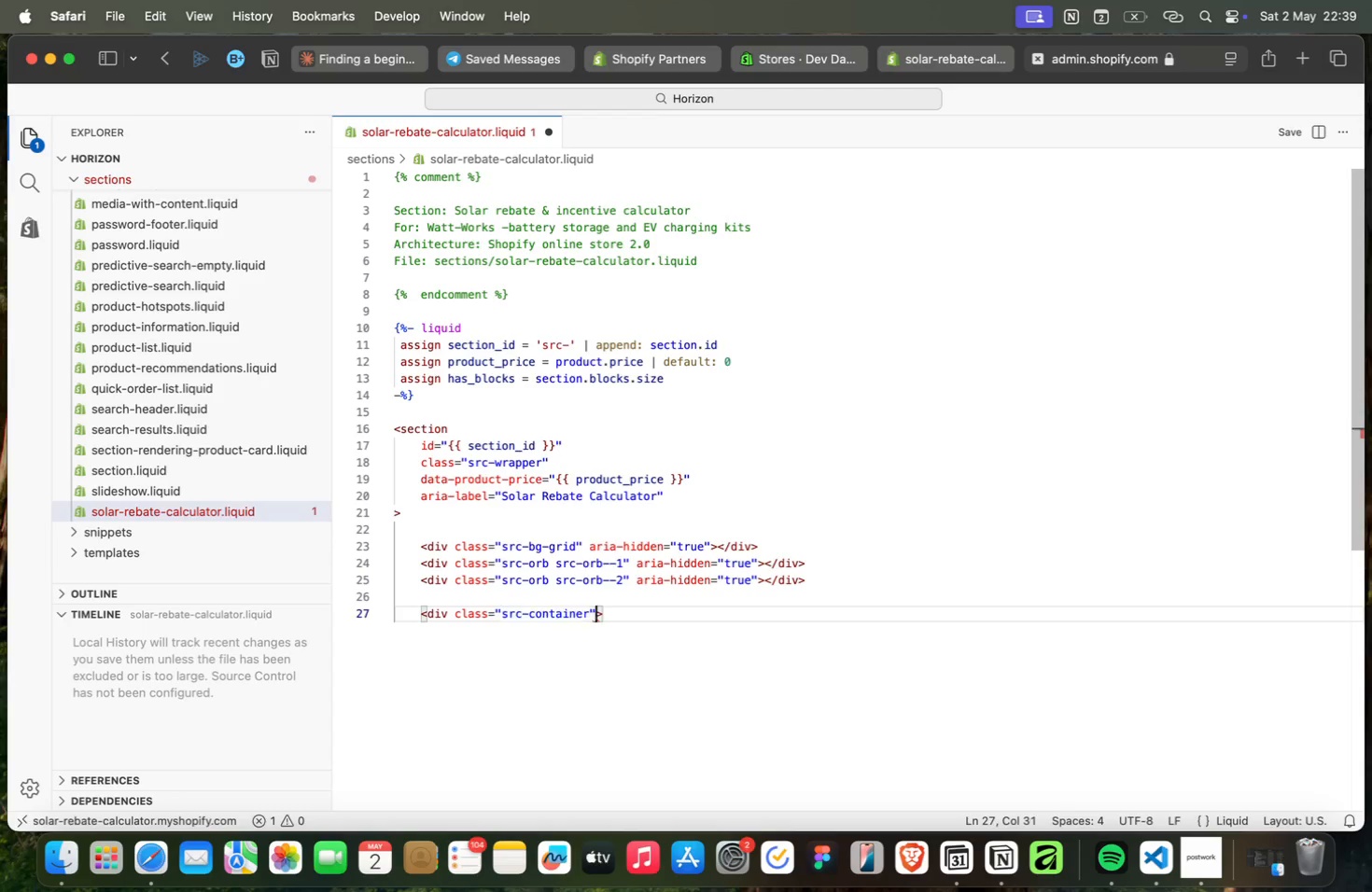 
key(ArrowRight)
 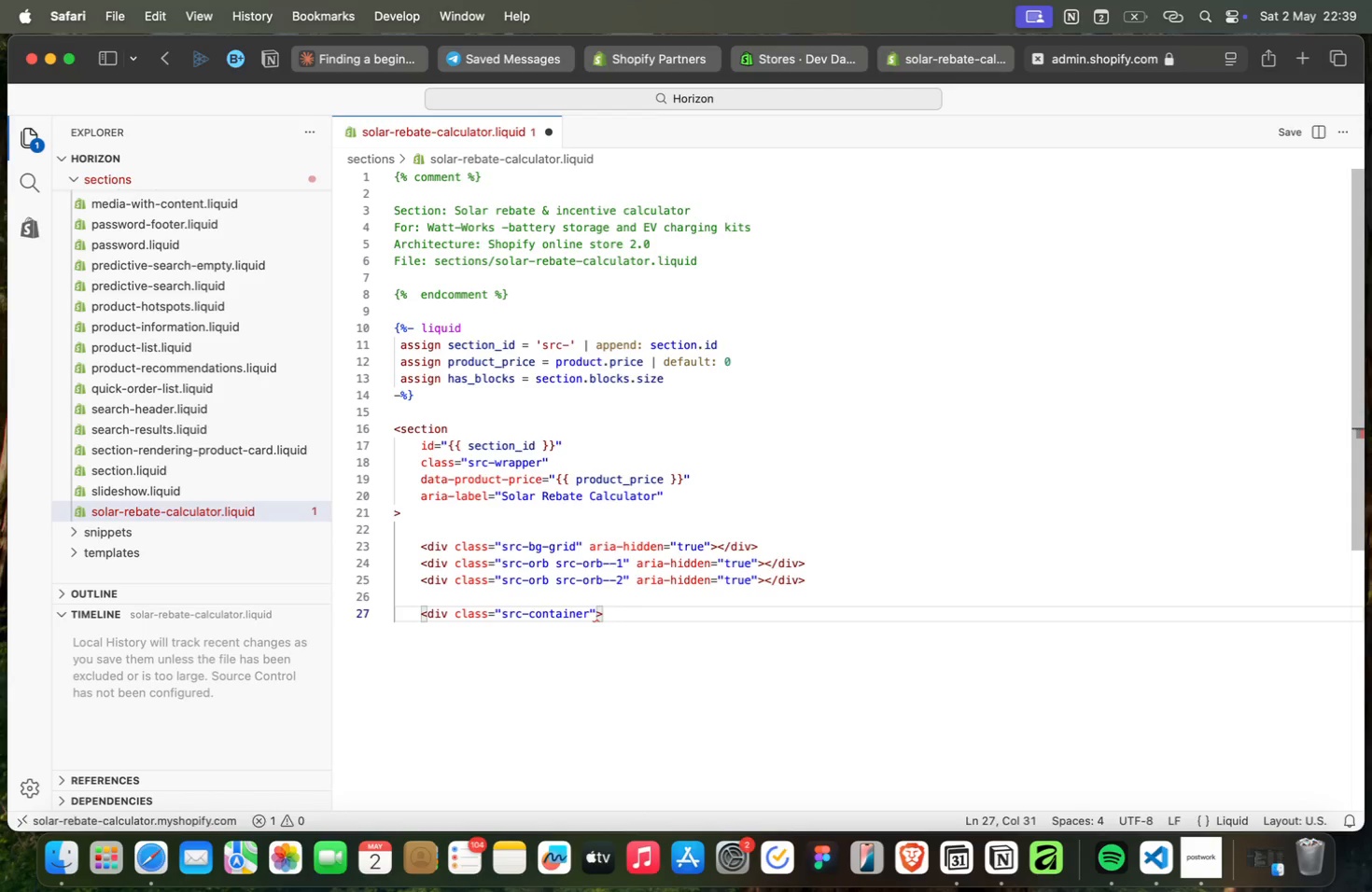 
wait(29.9)
 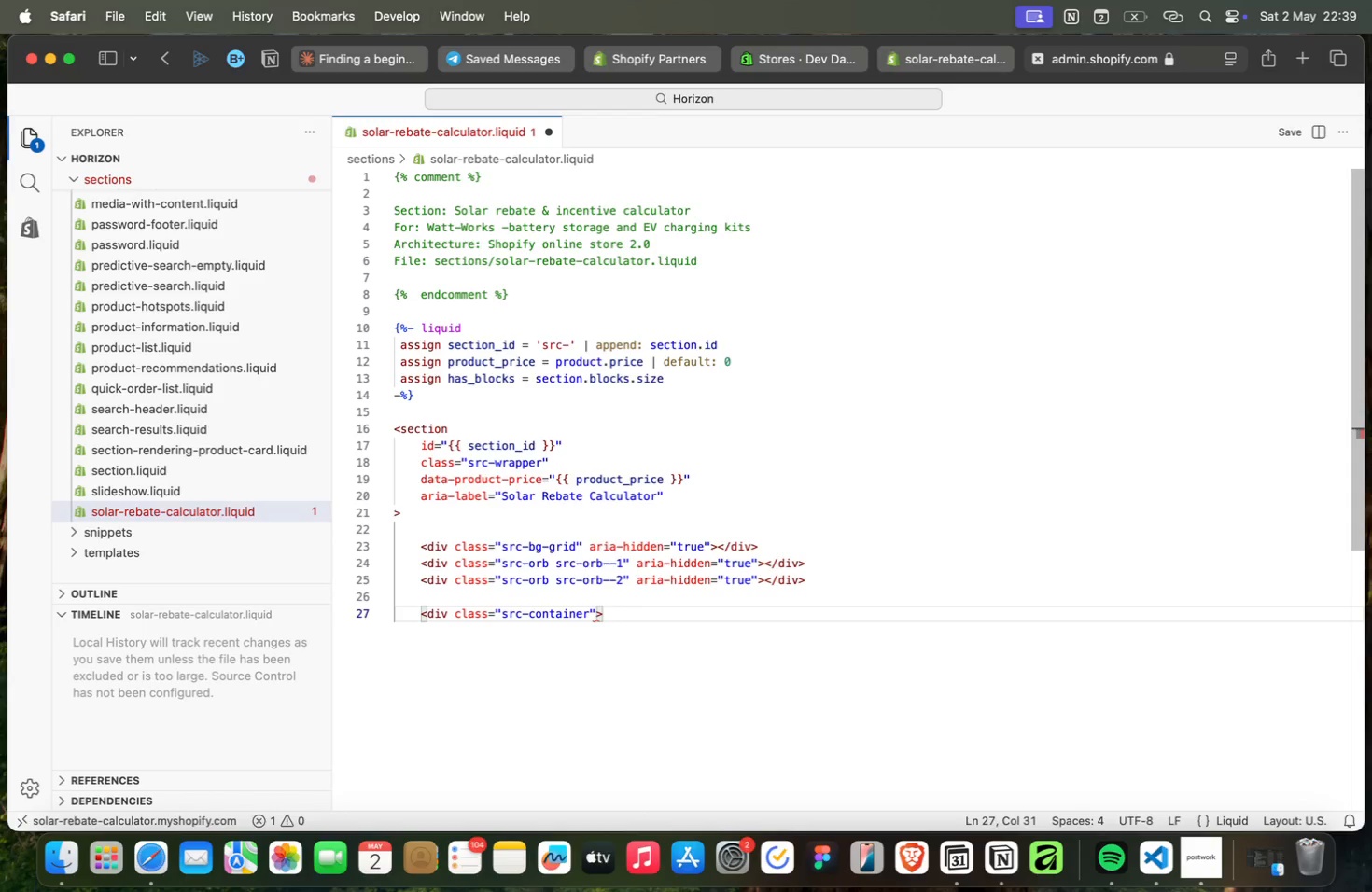 
key(ArrowLeft)
 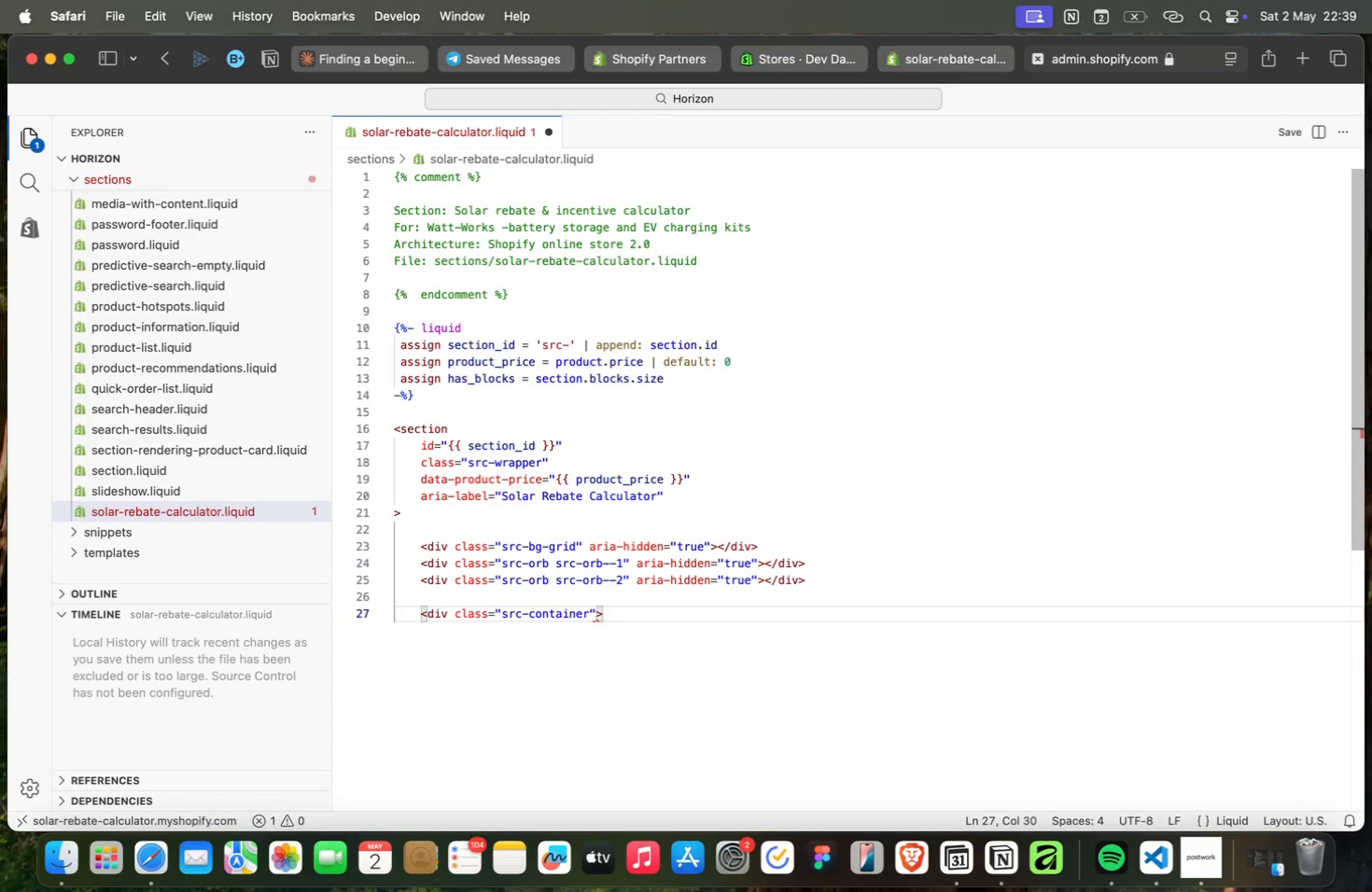 
key(ArrowLeft)
 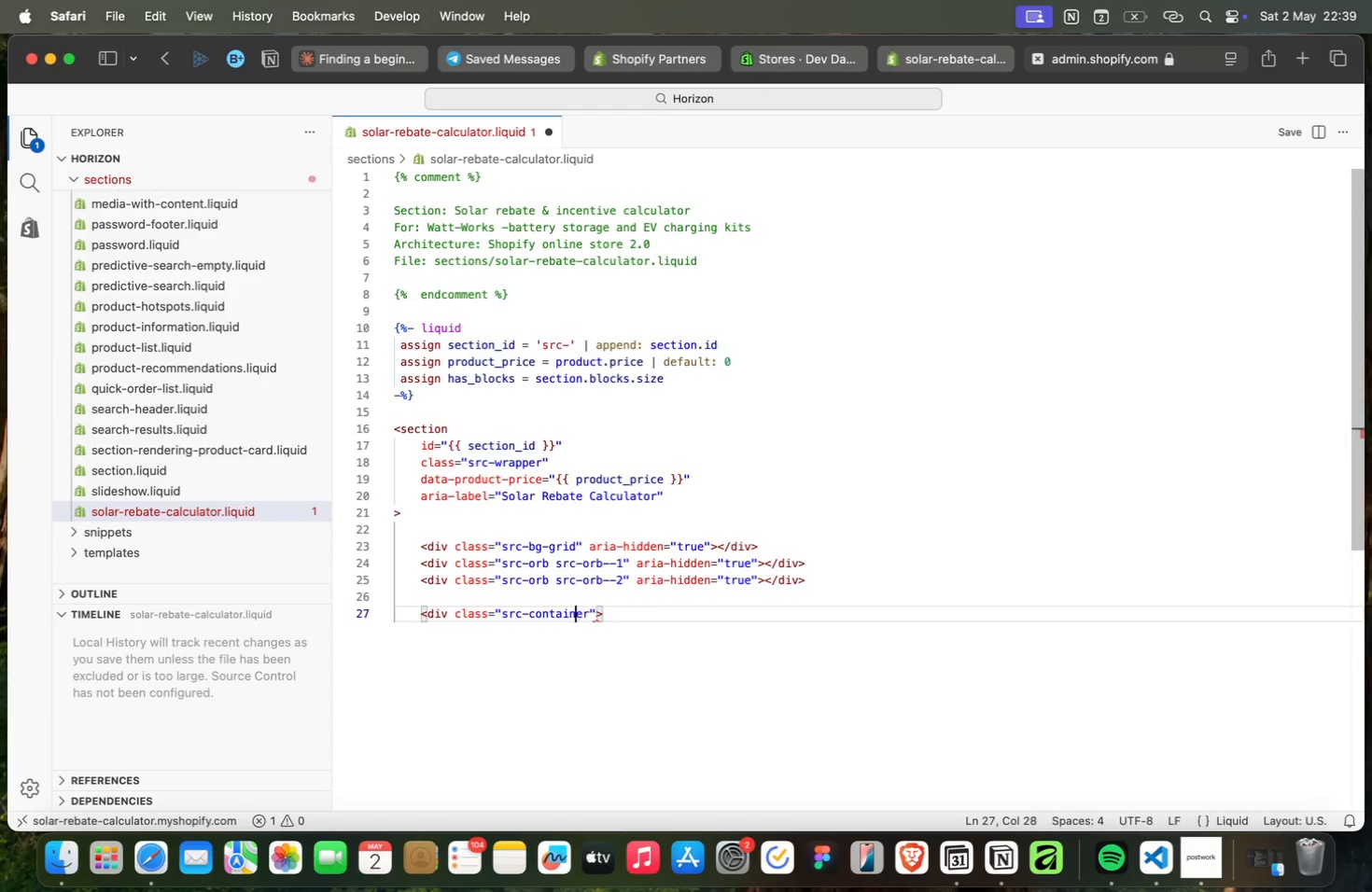 
key(ArrowLeft)
 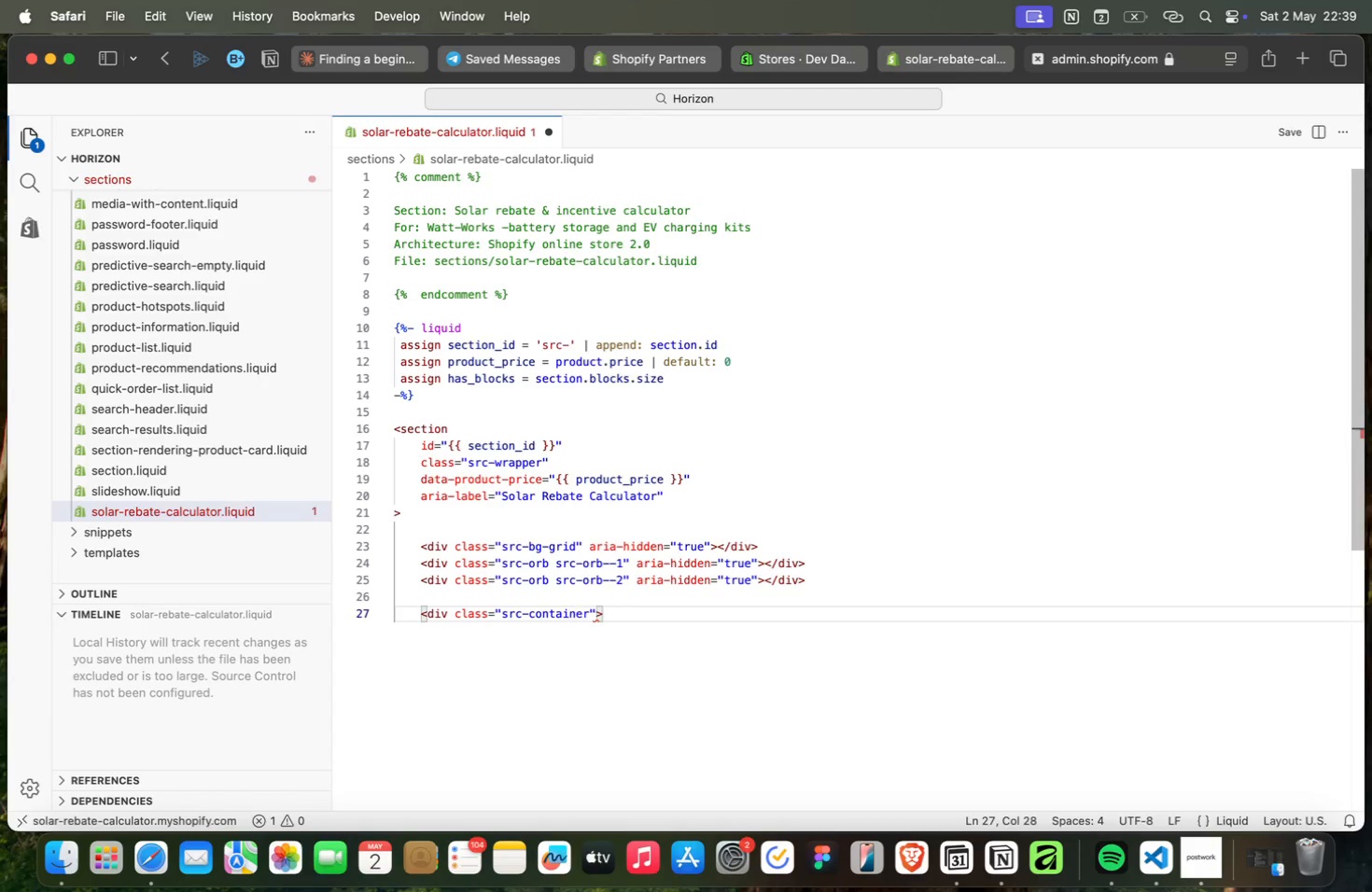 
key(ArrowLeft)
 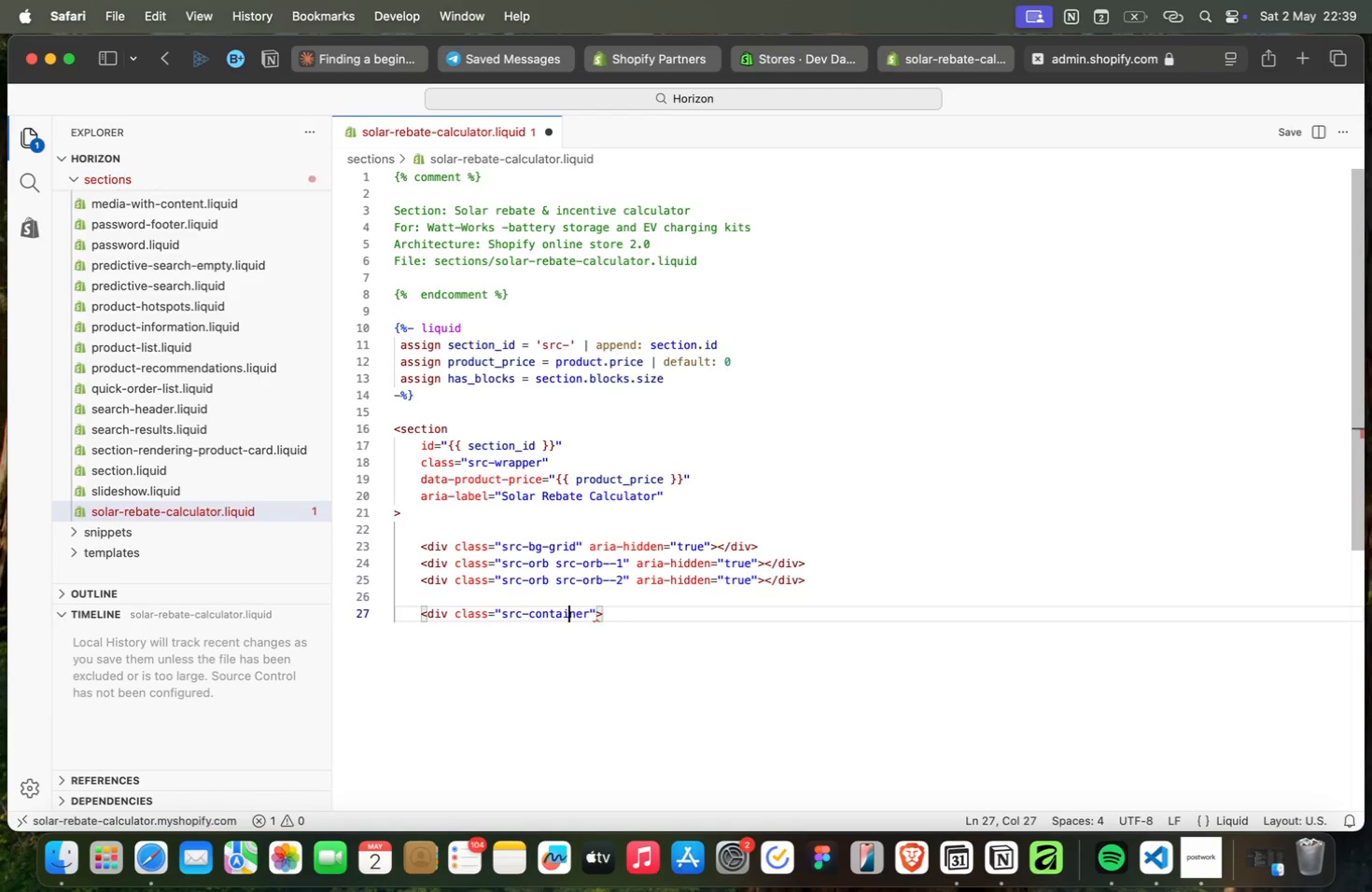 
key(ArrowLeft)
 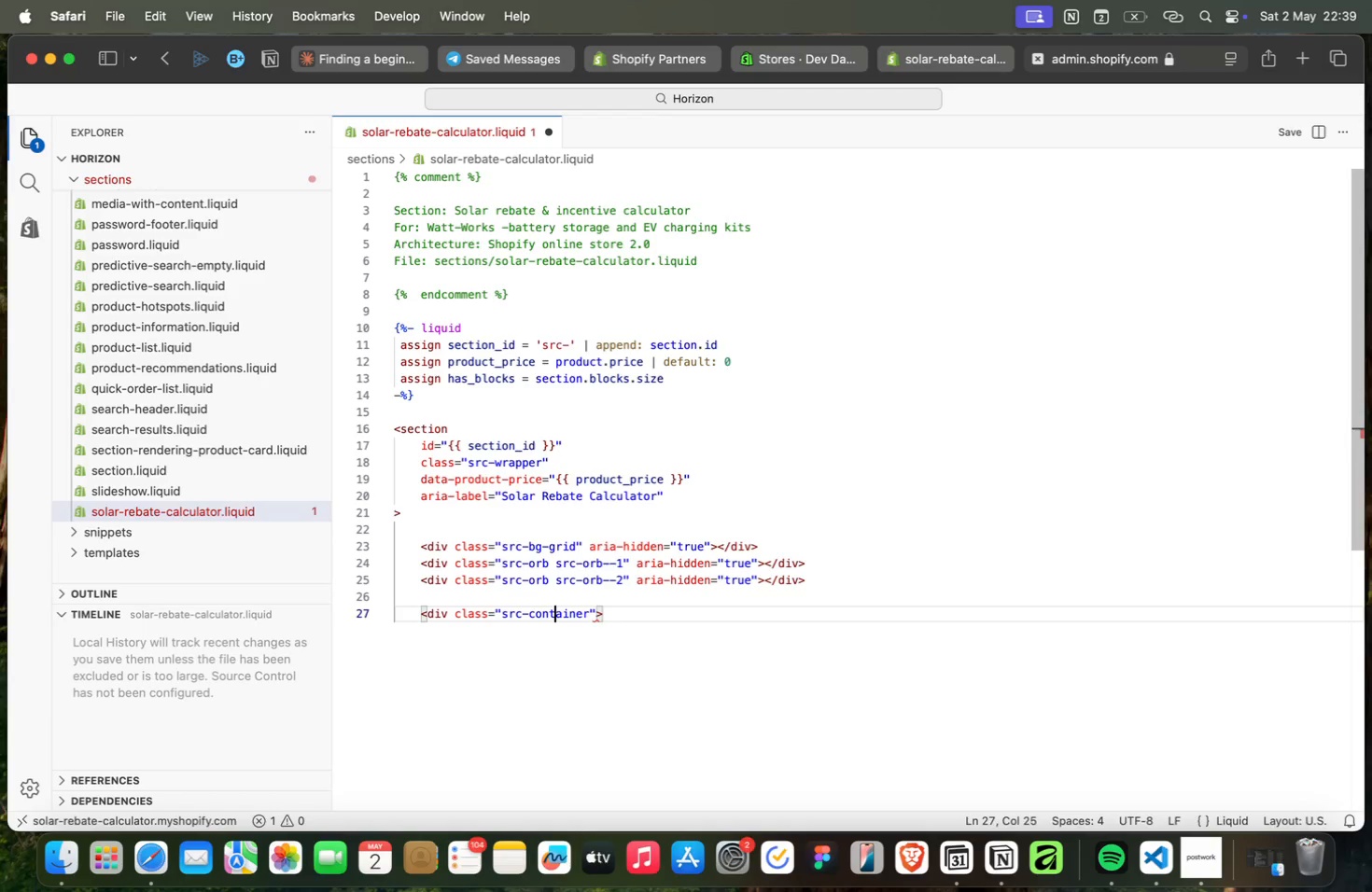 
key(ArrowLeft)
 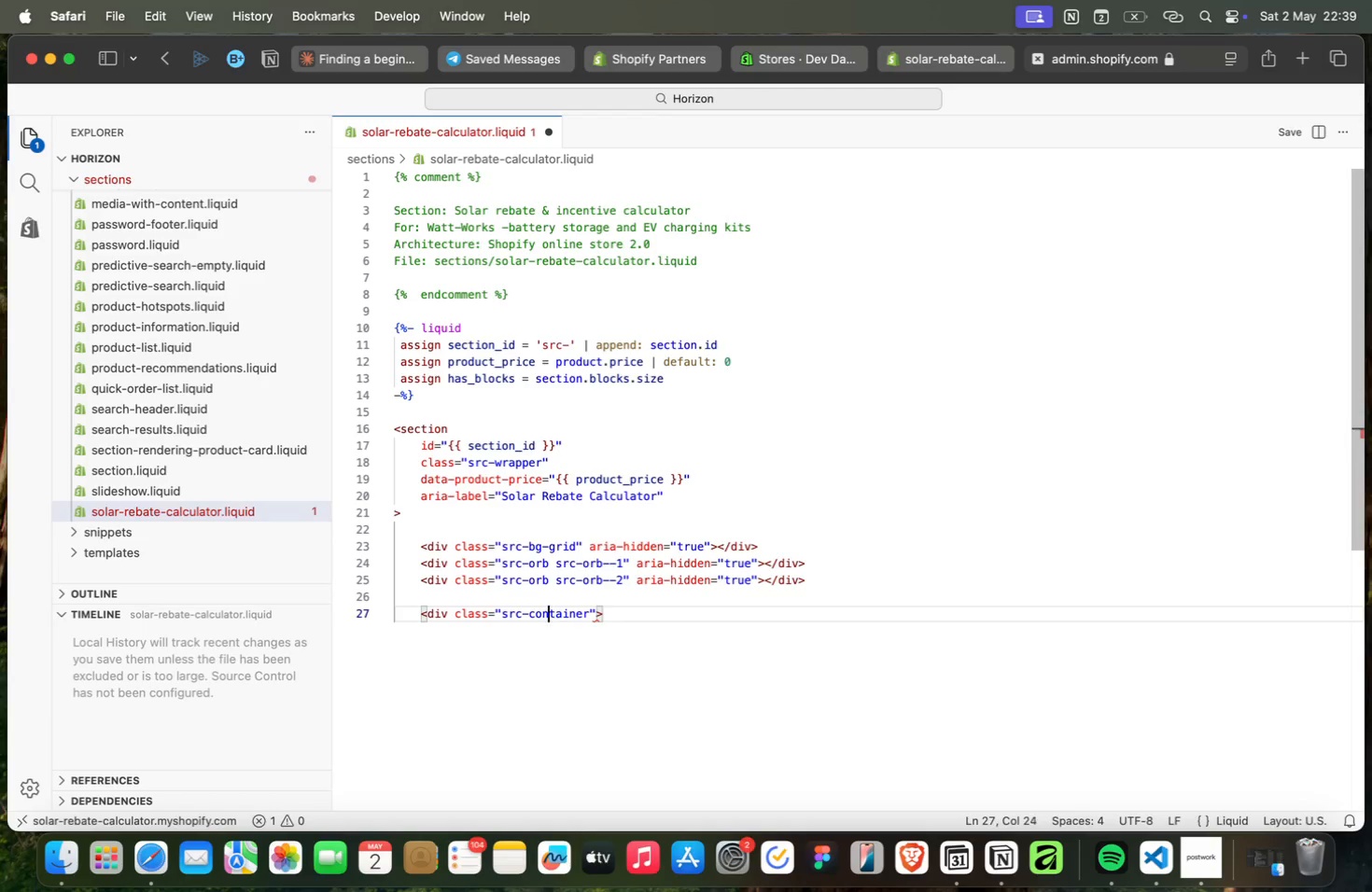 
key(ArrowLeft)
 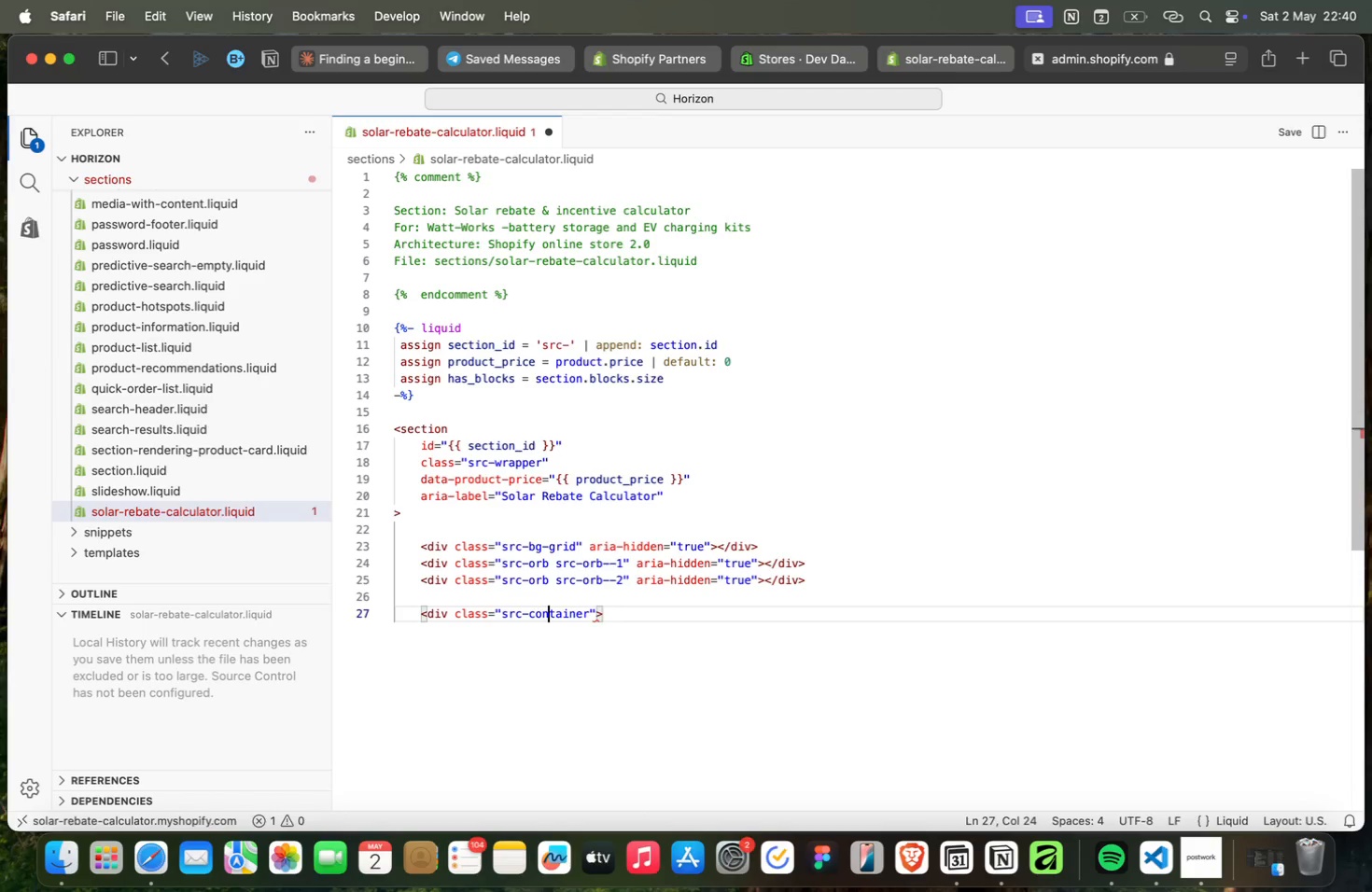 
wait(45.25)
 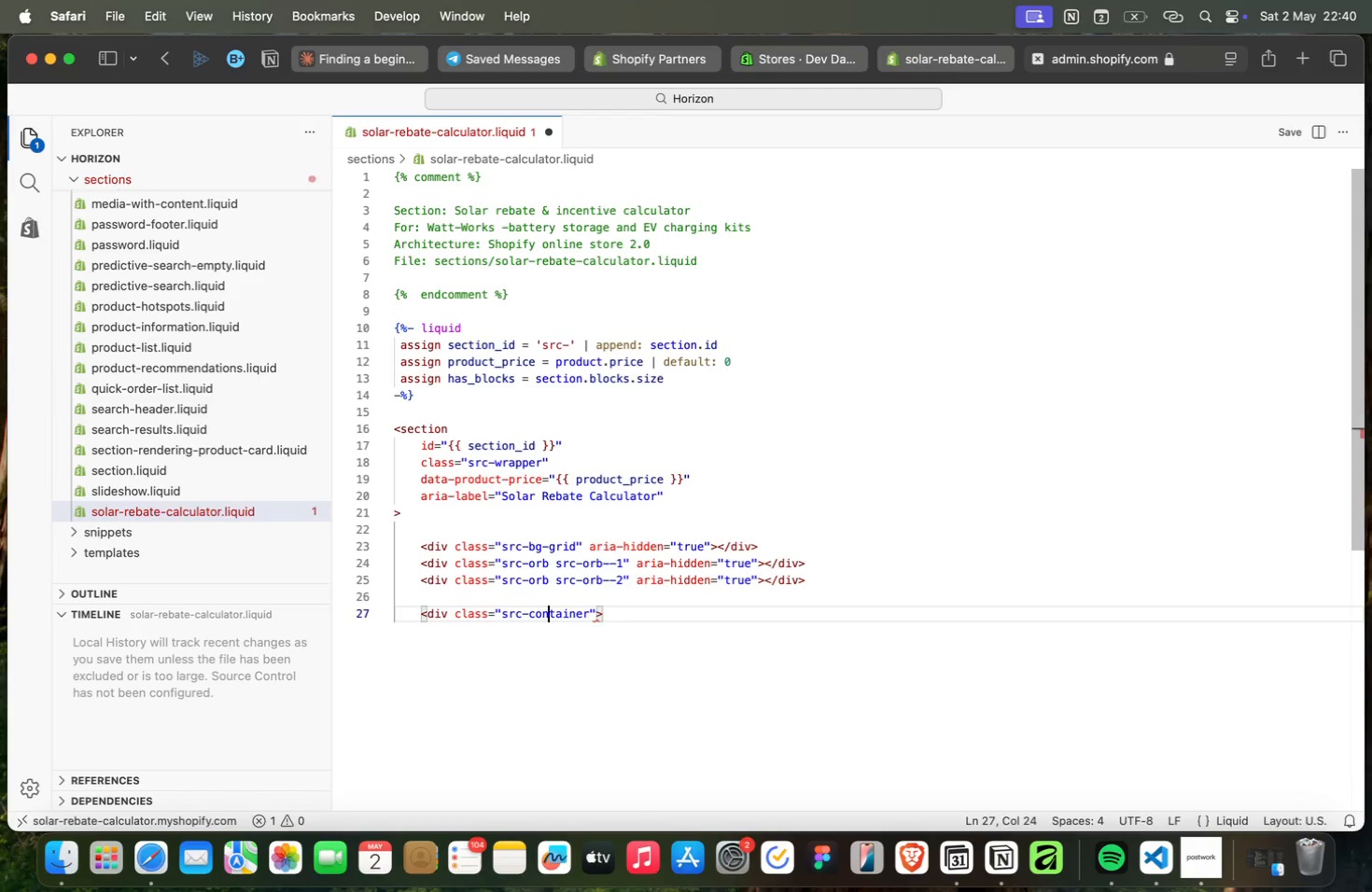 
key(ArrowRight)
 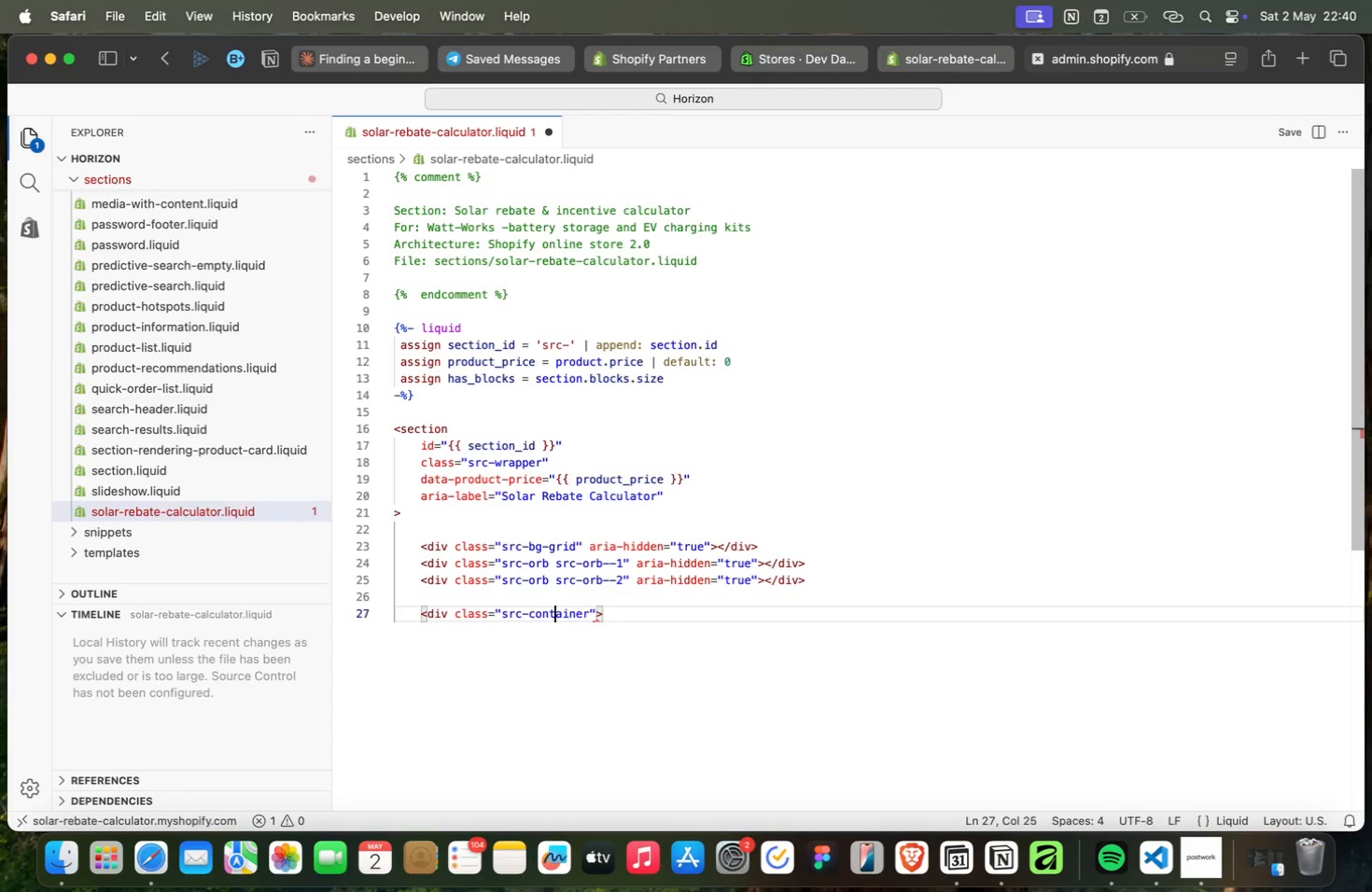 
key(ArrowRight)
 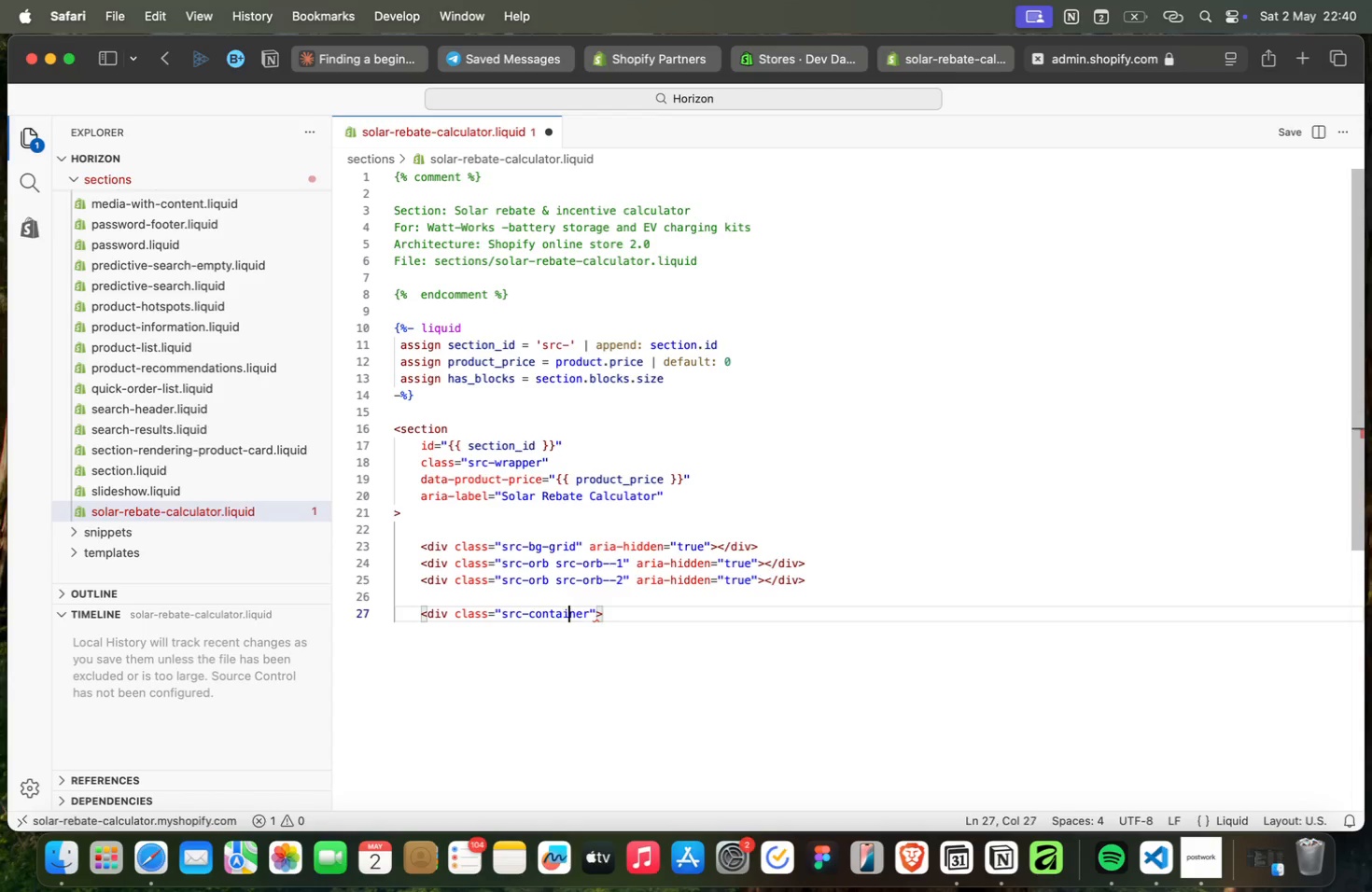 
key(ArrowRight)
 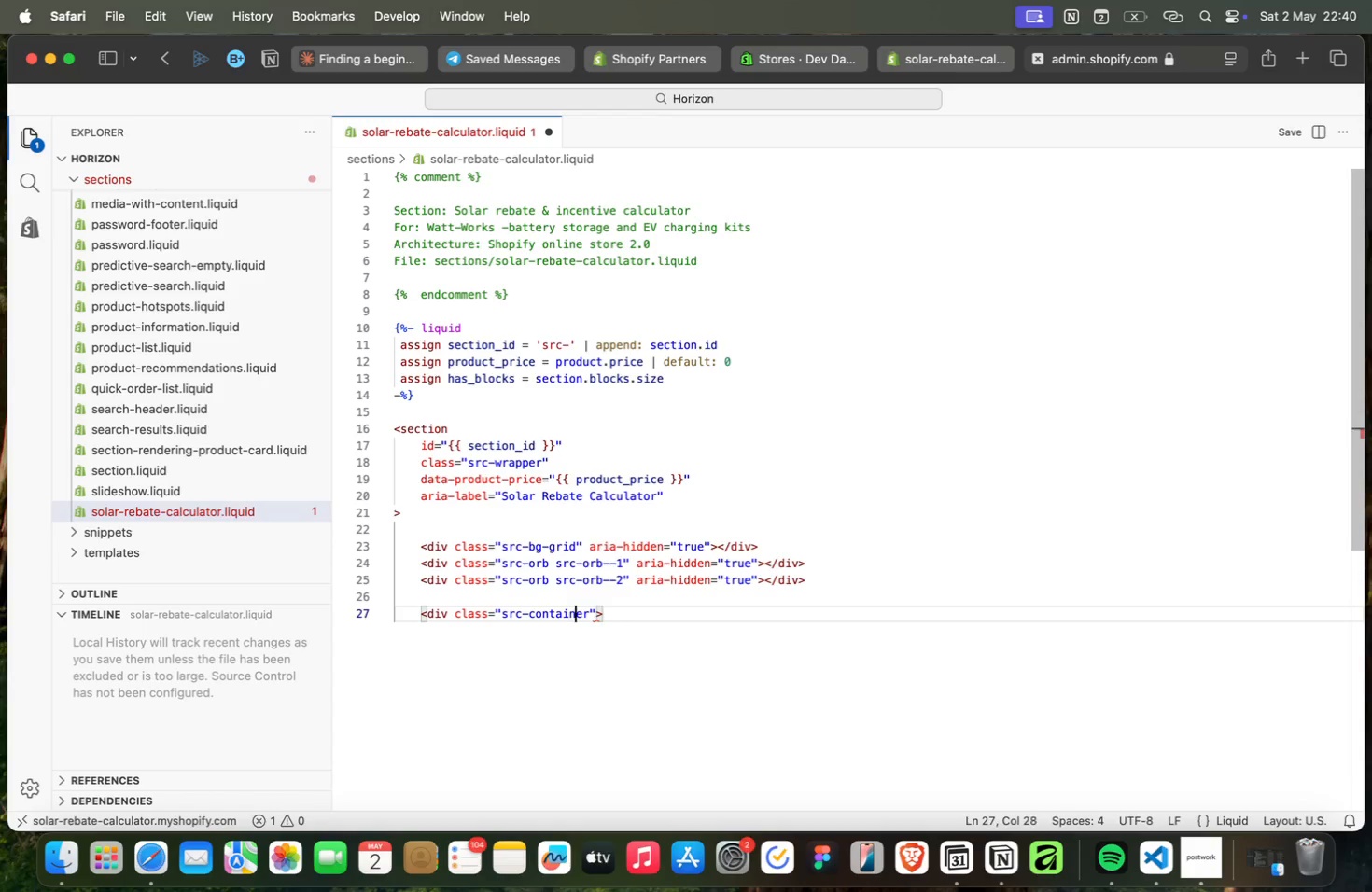 
key(ArrowRight)
 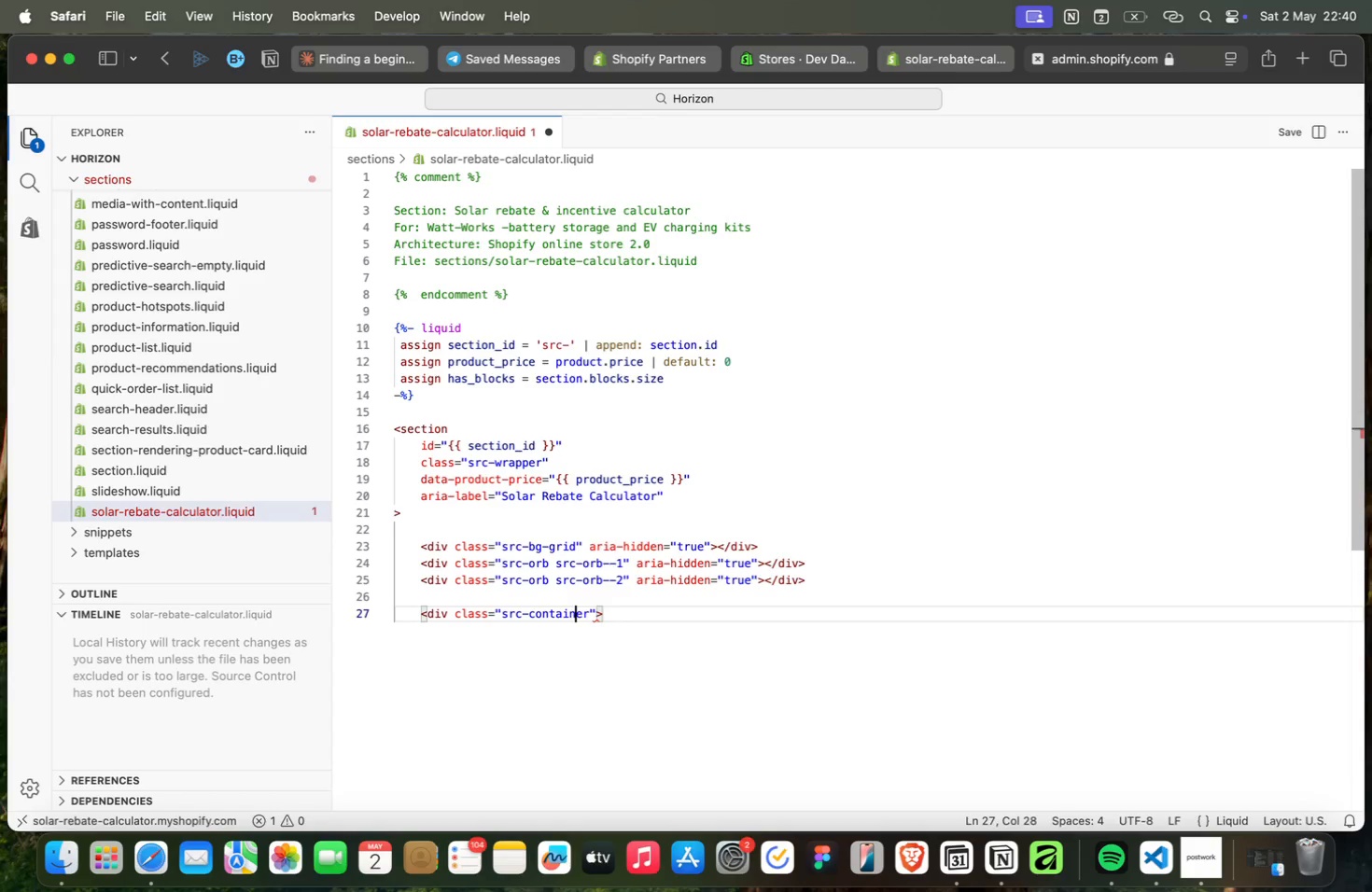 
key(ArrowRight)
 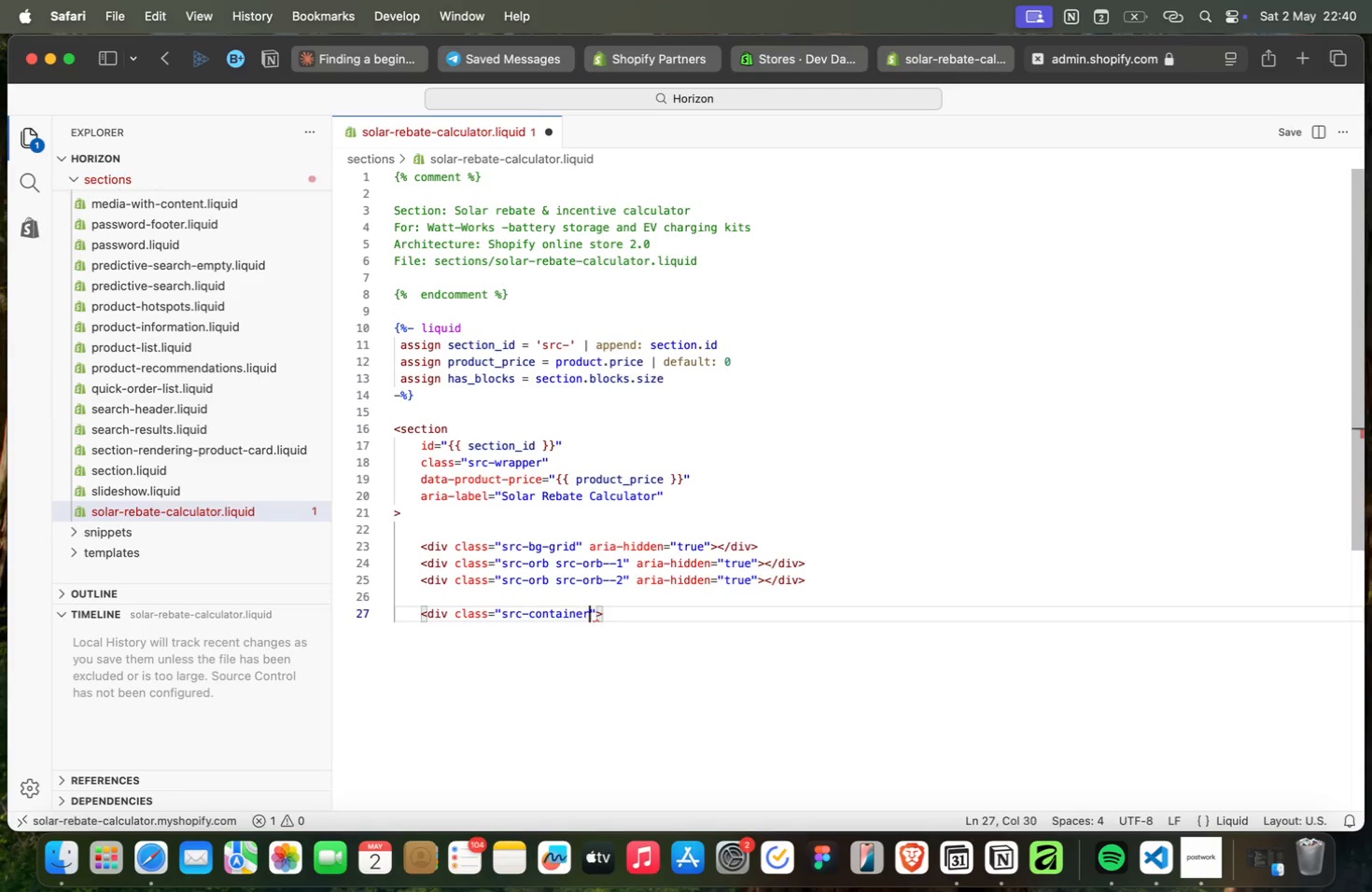 
key(ArrowRight)
 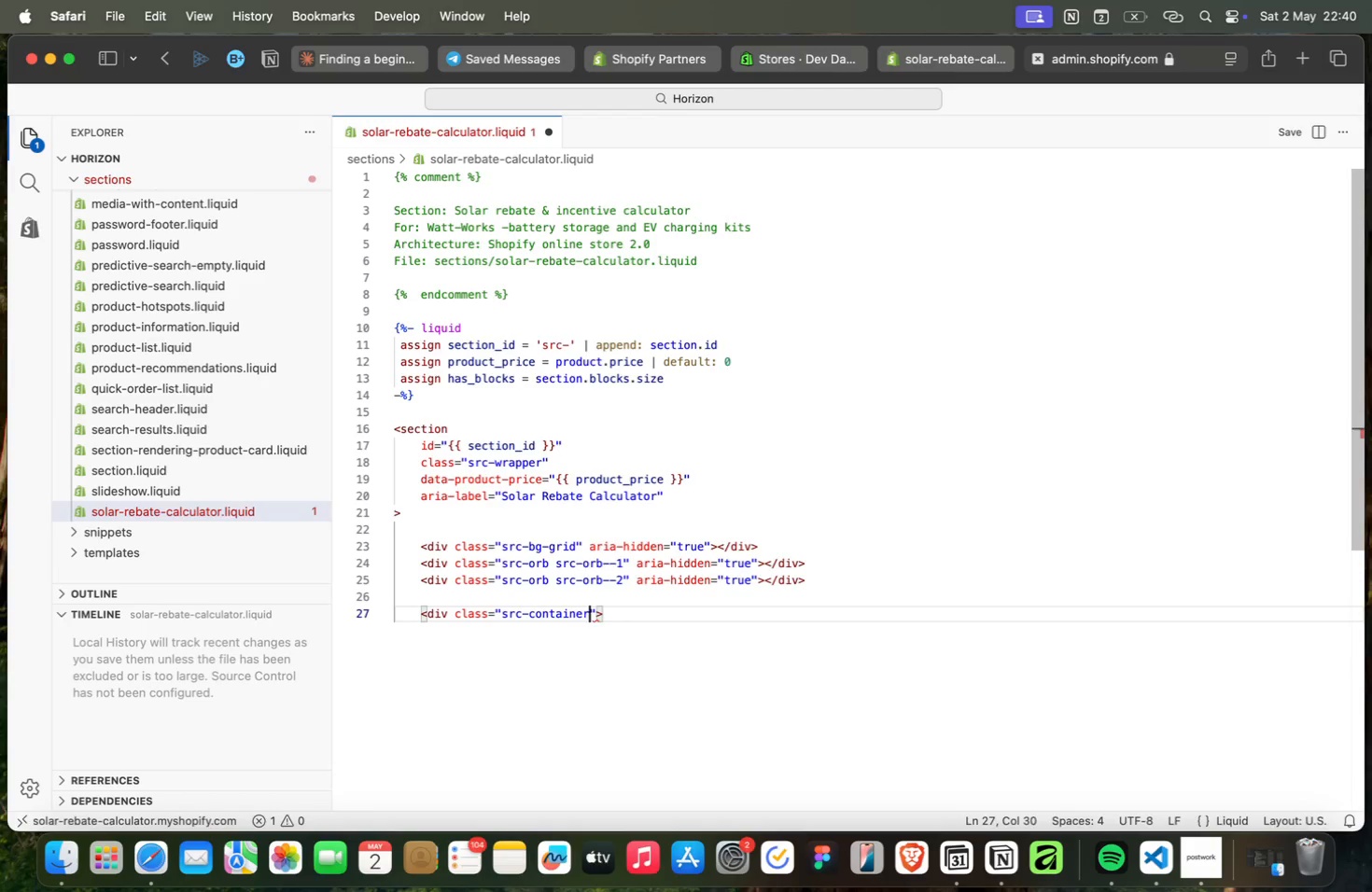 
key(ArrowRight)
 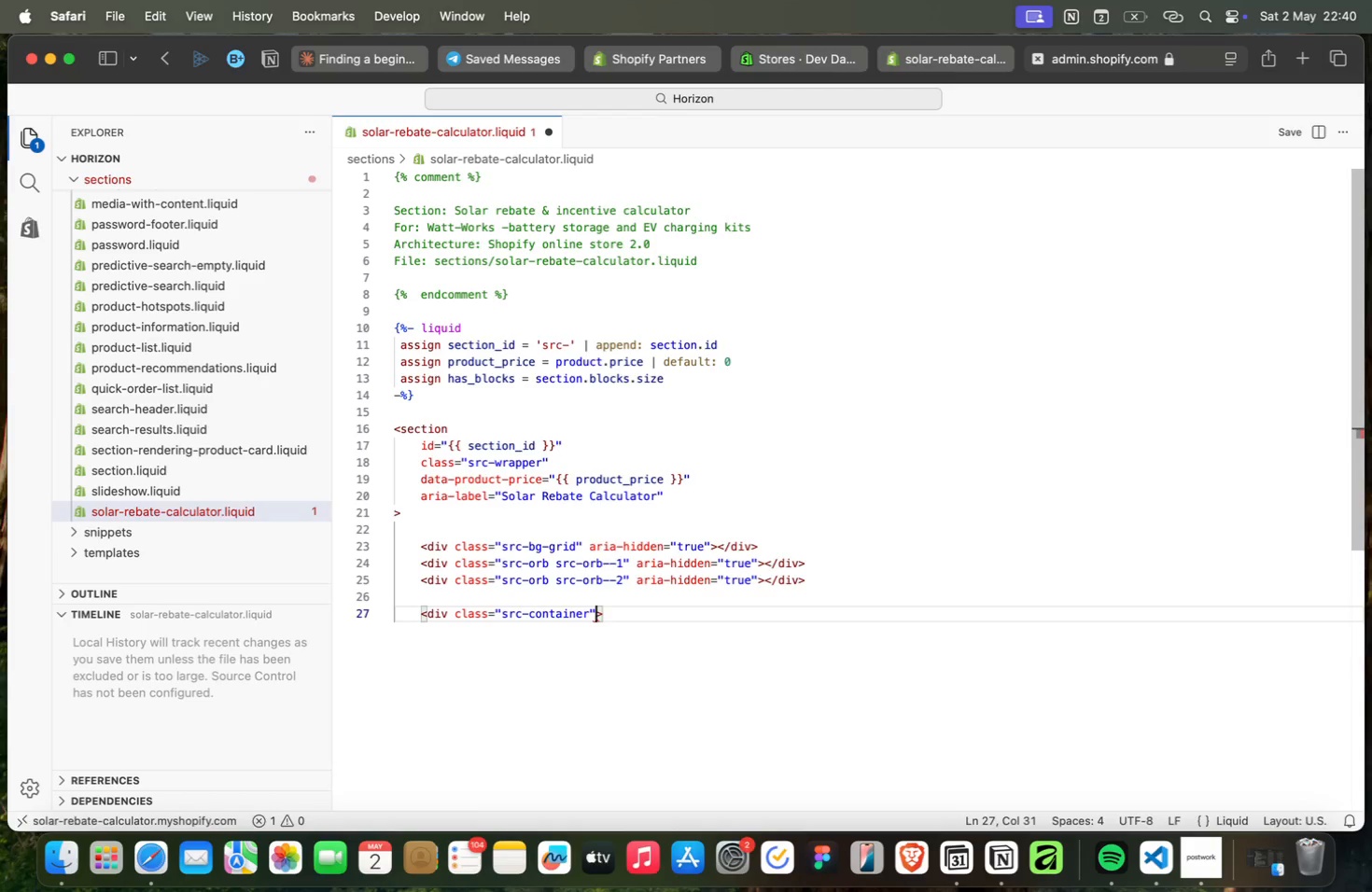 
key(ArrowRight)
 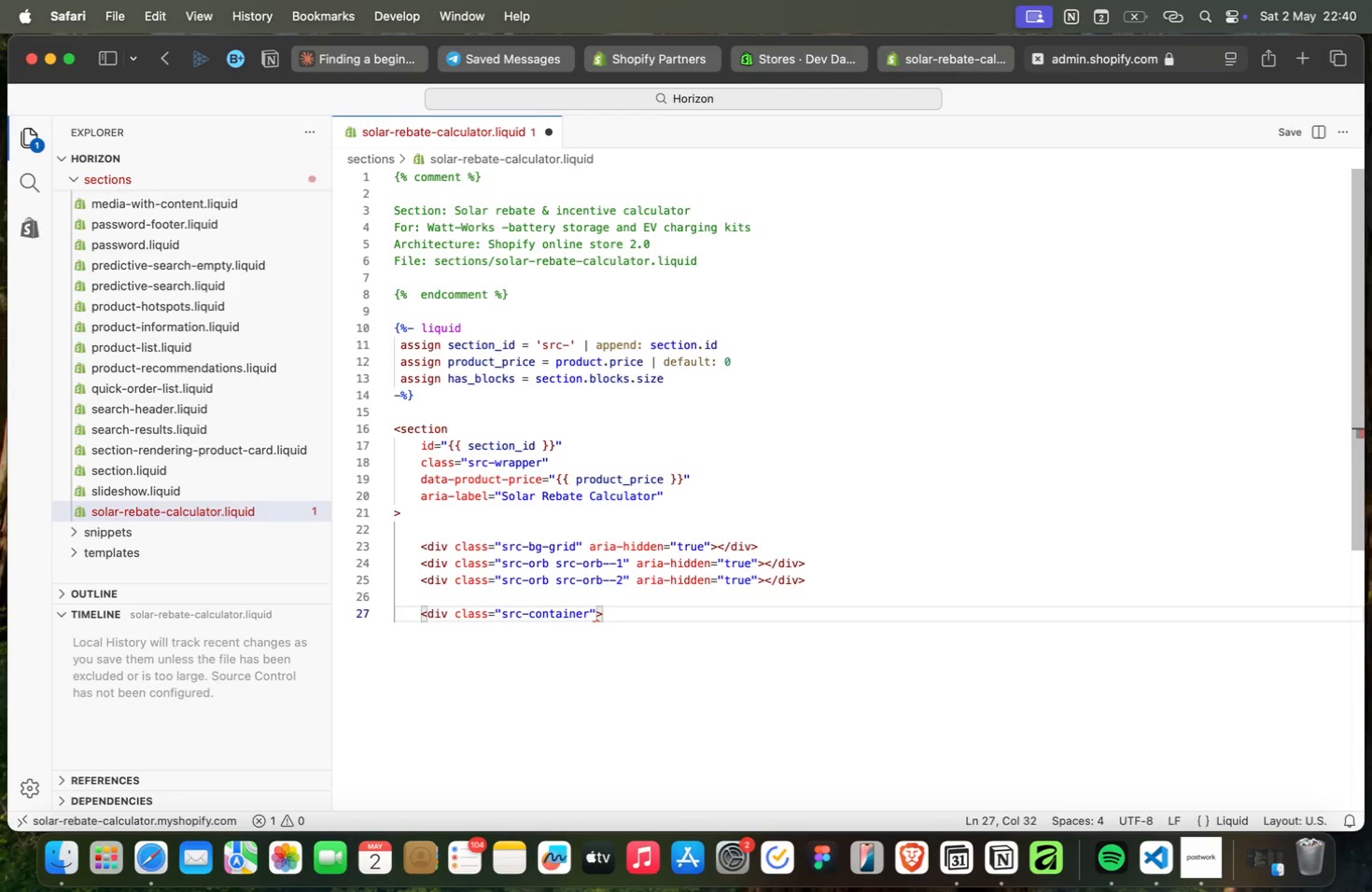 
key(Enter)
 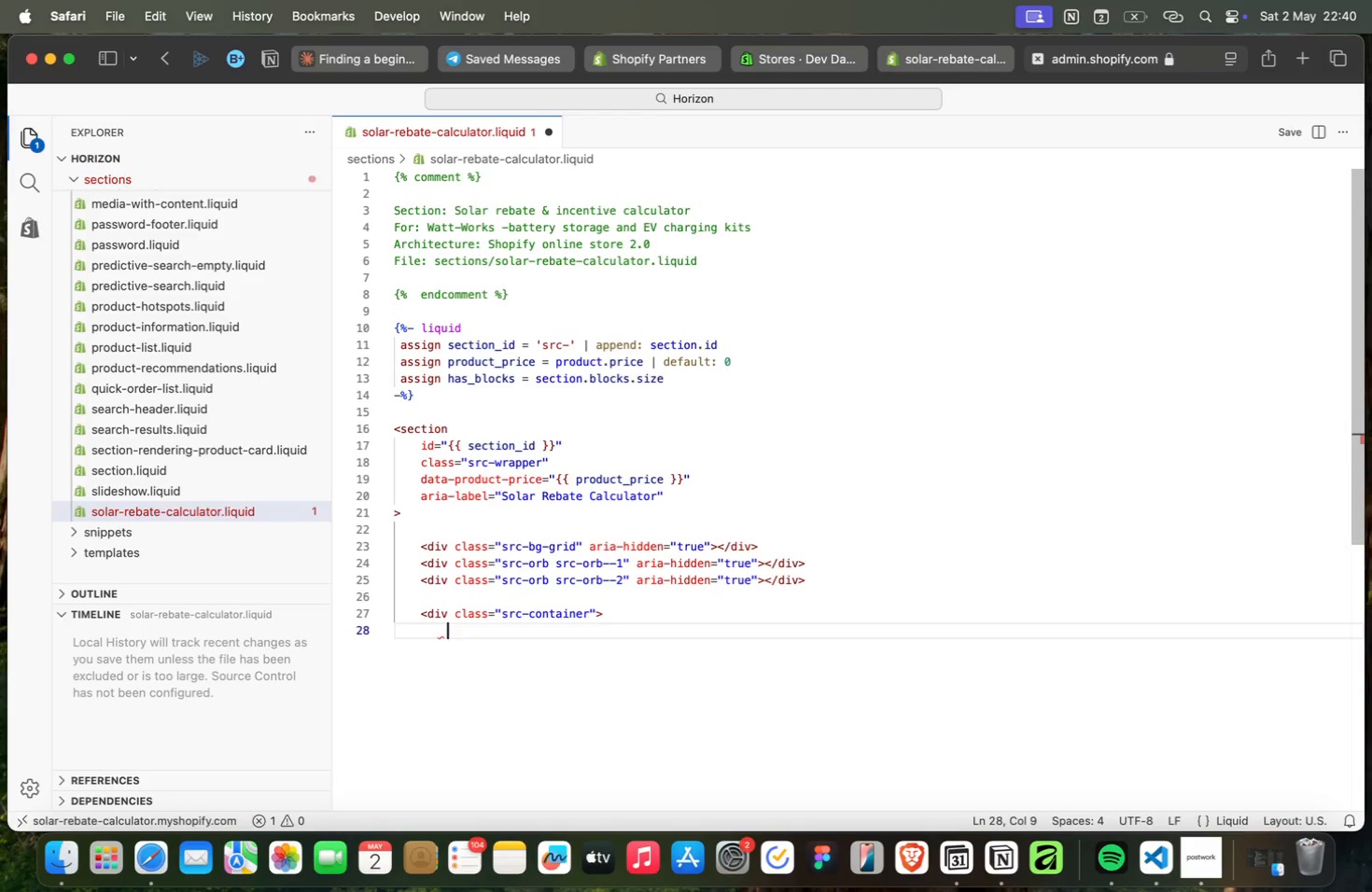 
type(<hea)
 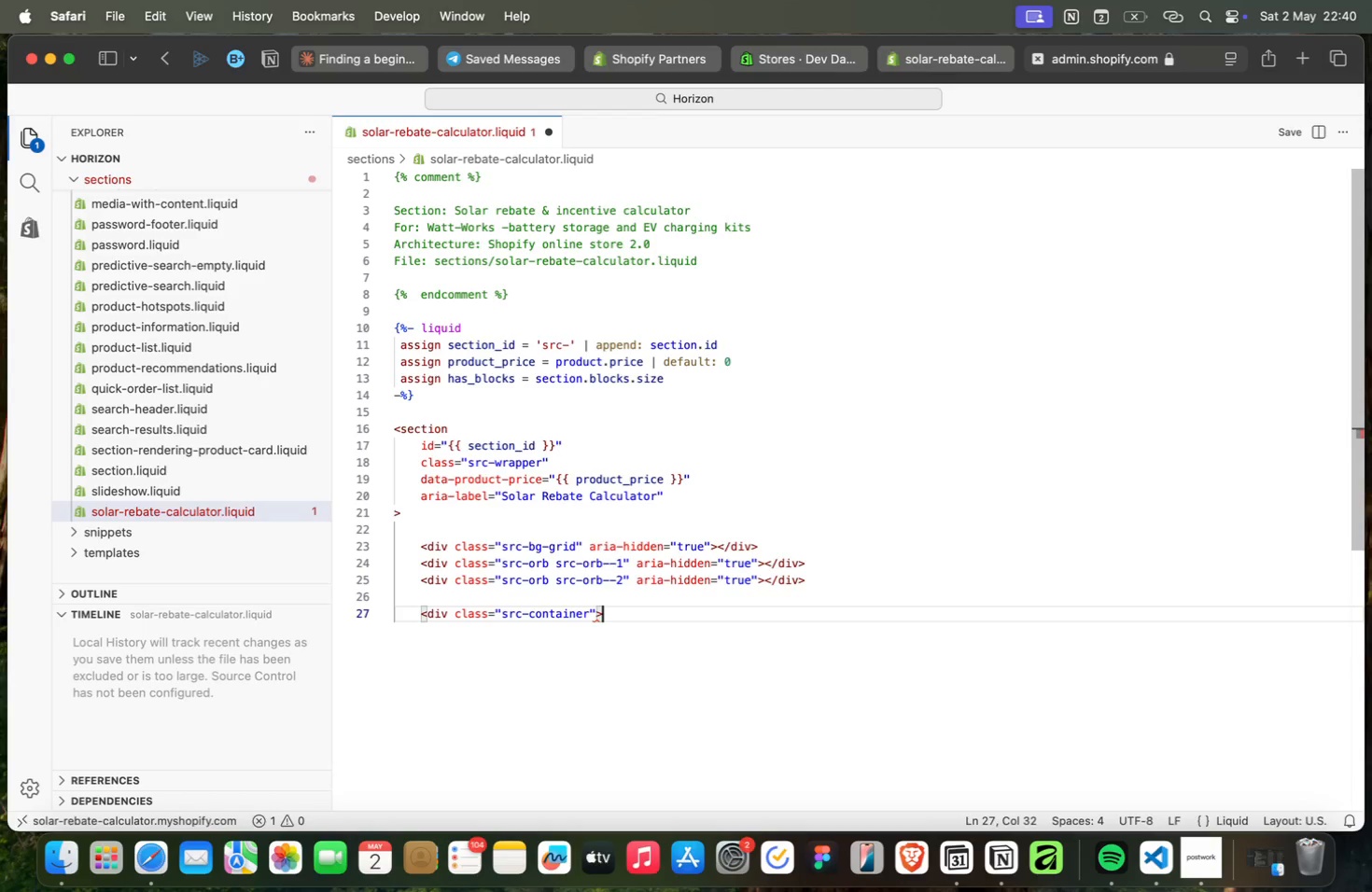 
key(ArrowDown)
 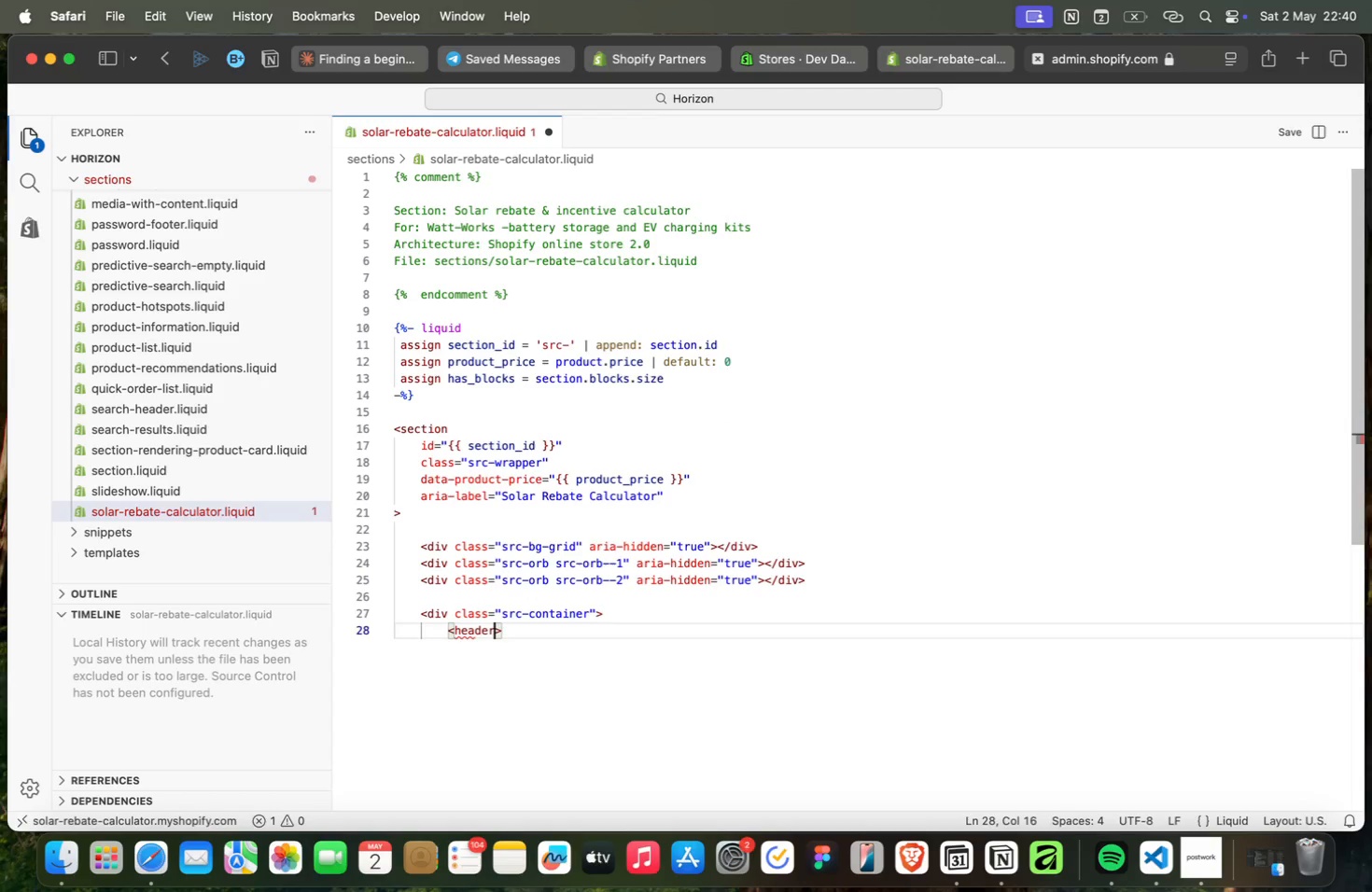 
key(Enter)
 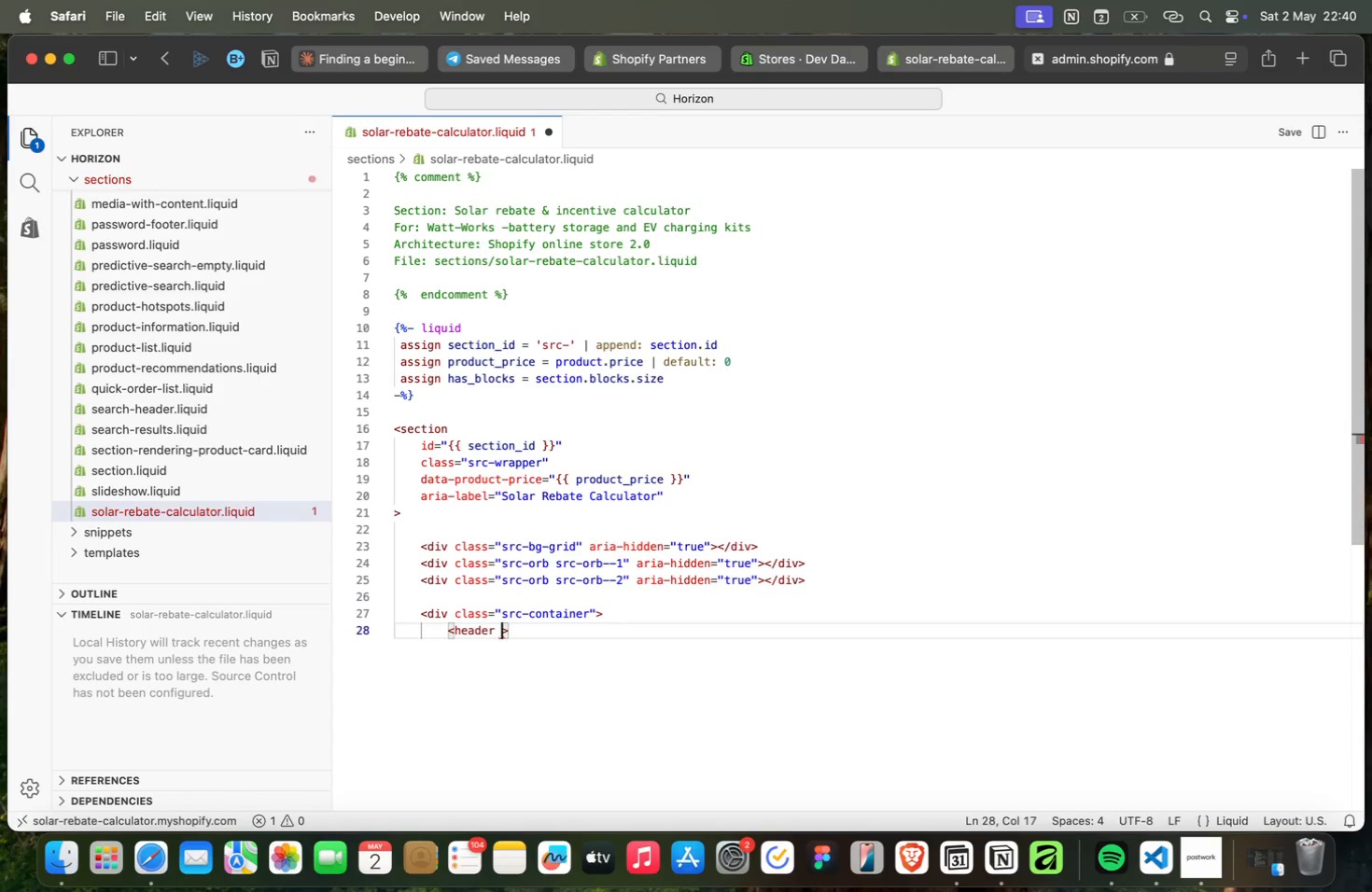 
type( cl)
 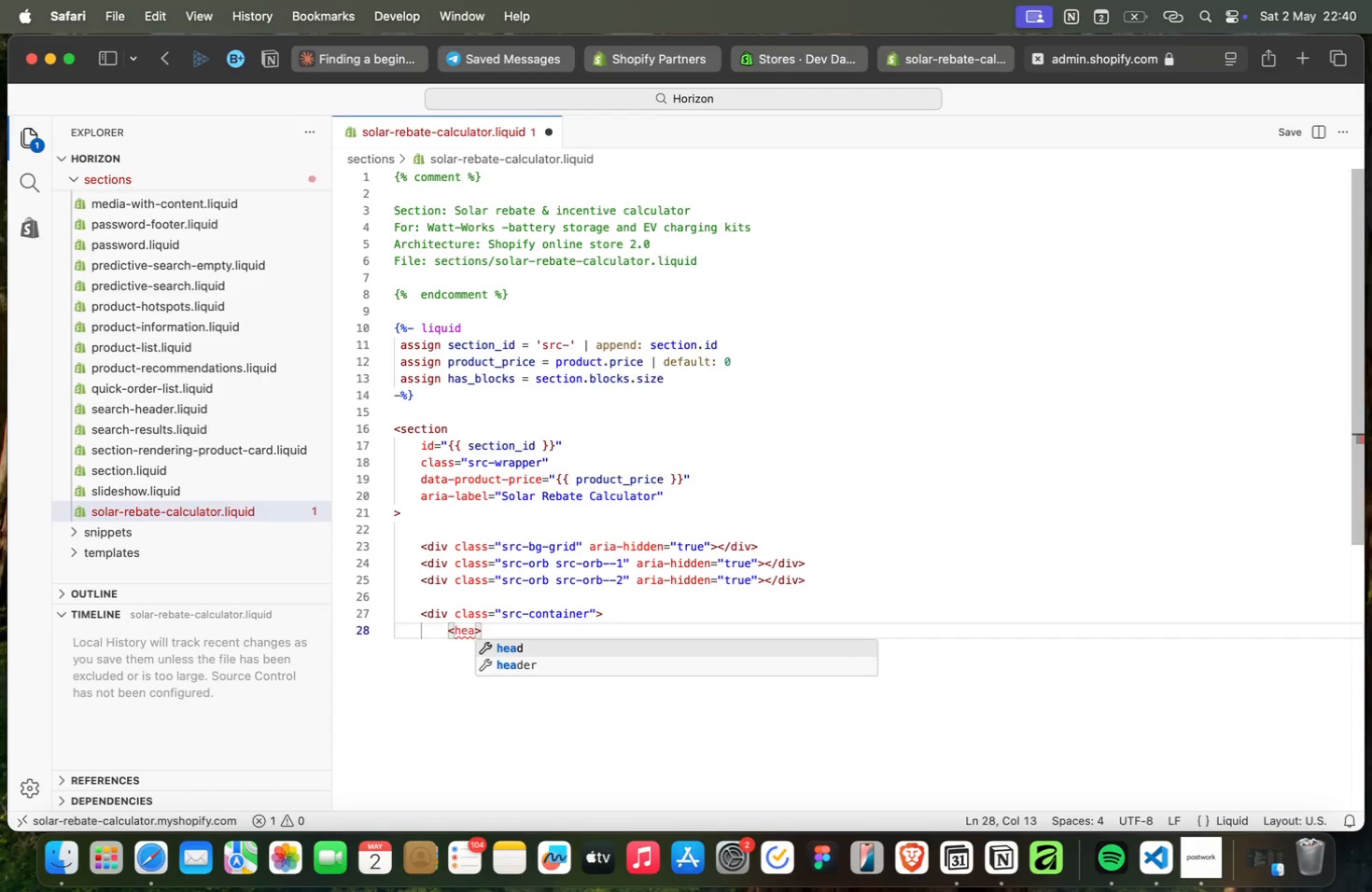 
key(Enter)
 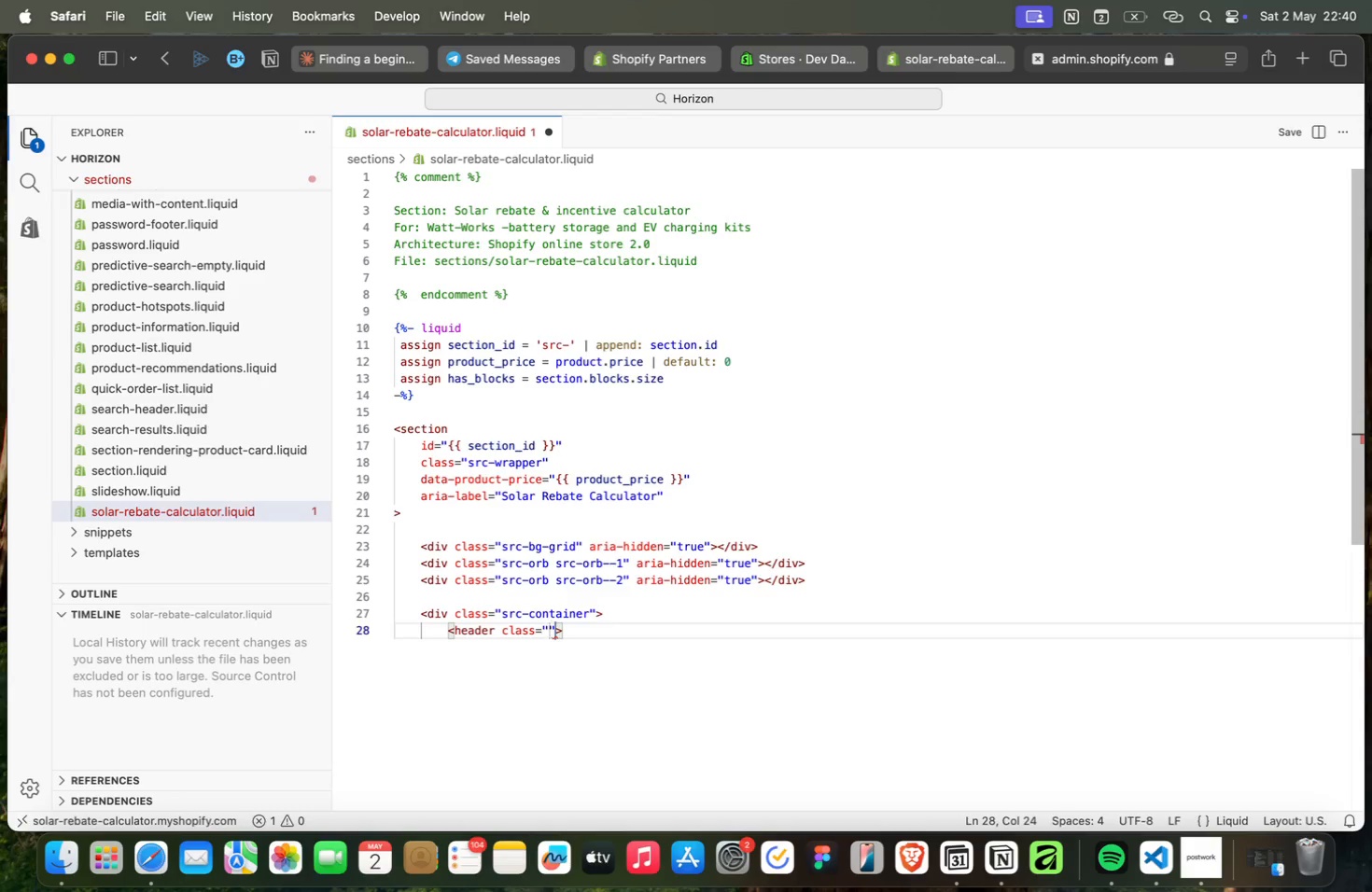 
wait(6.05)
 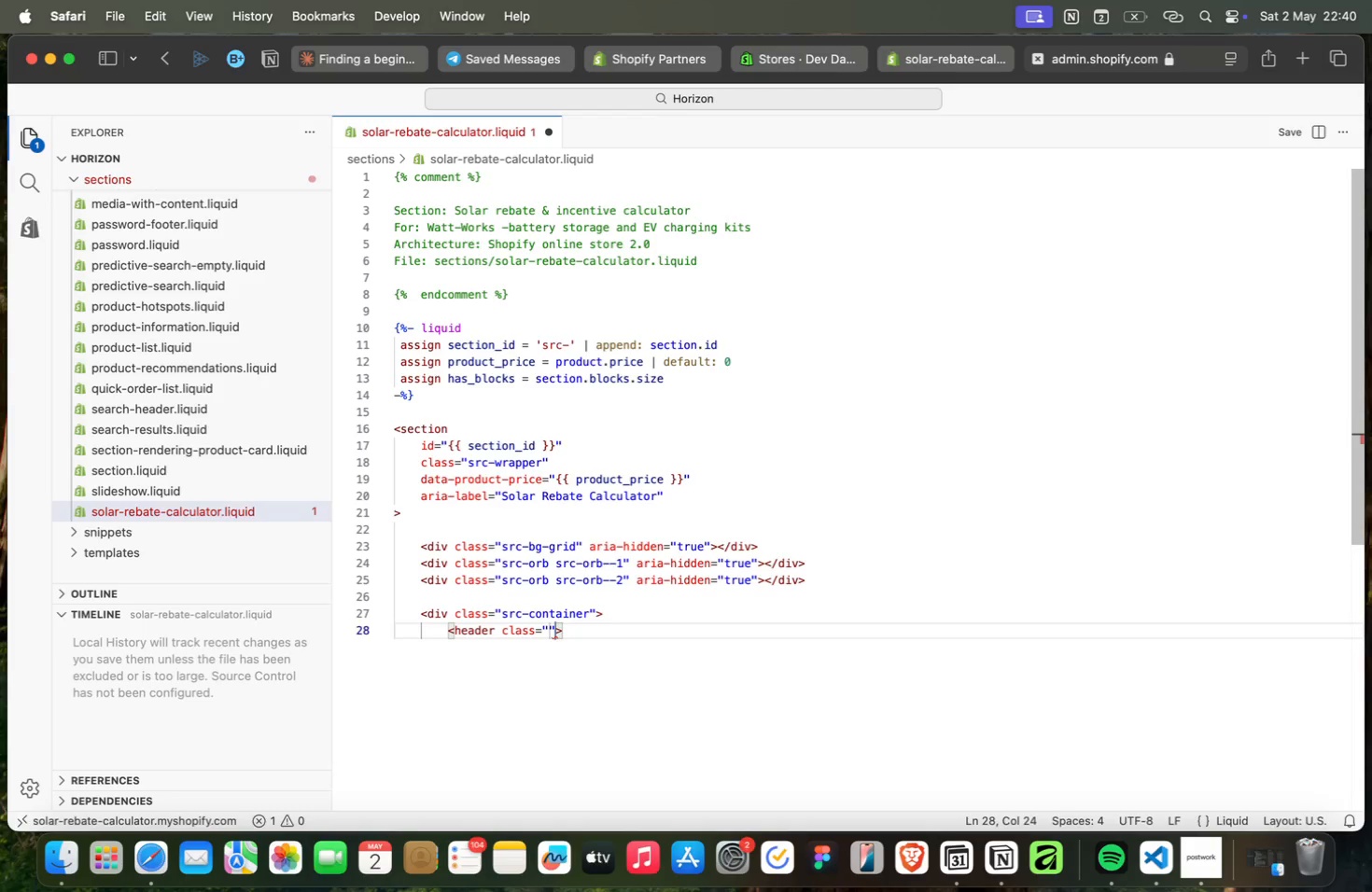 
type(src-header)
 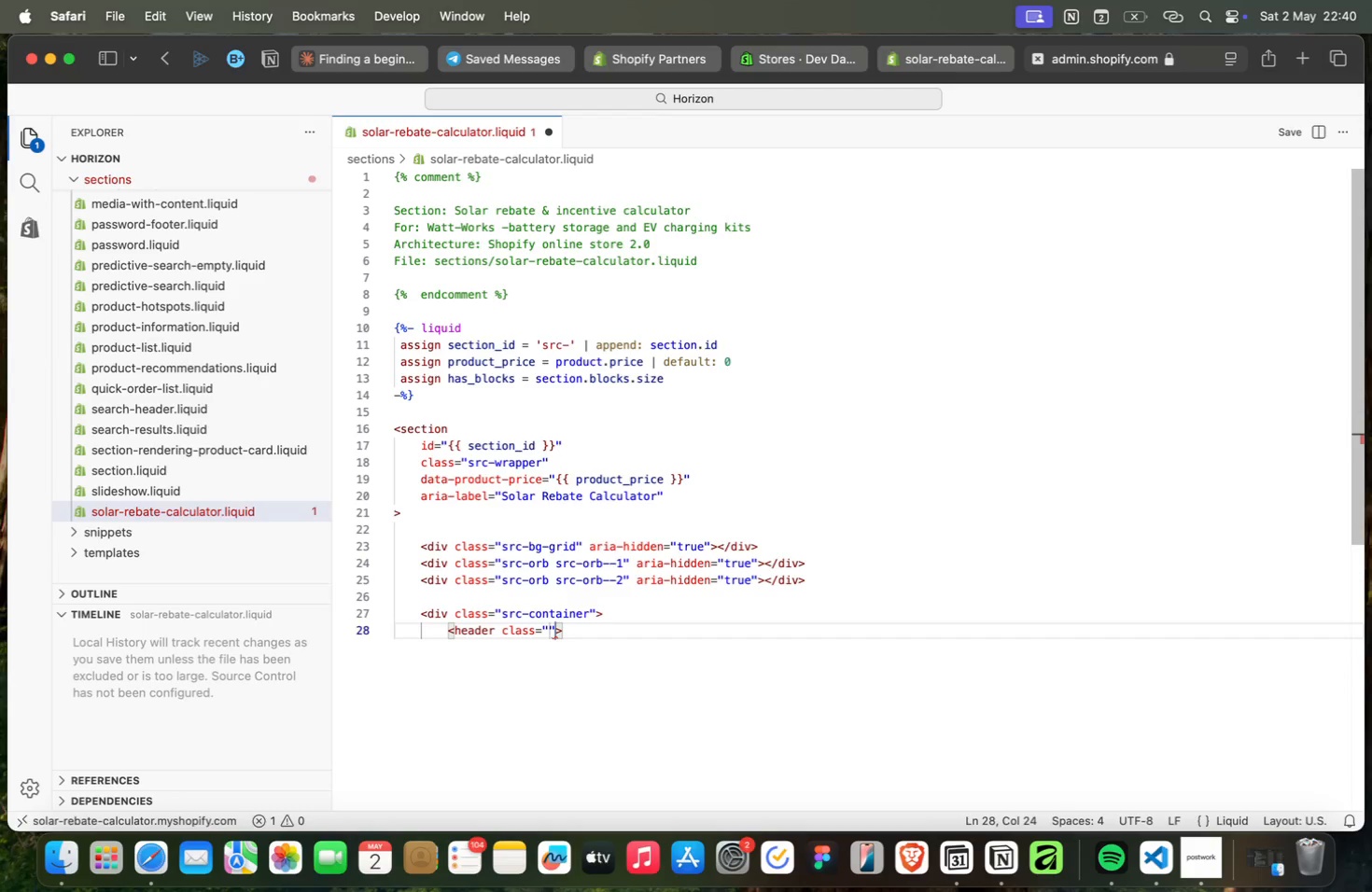 
key(Meta+ArrowRight)
 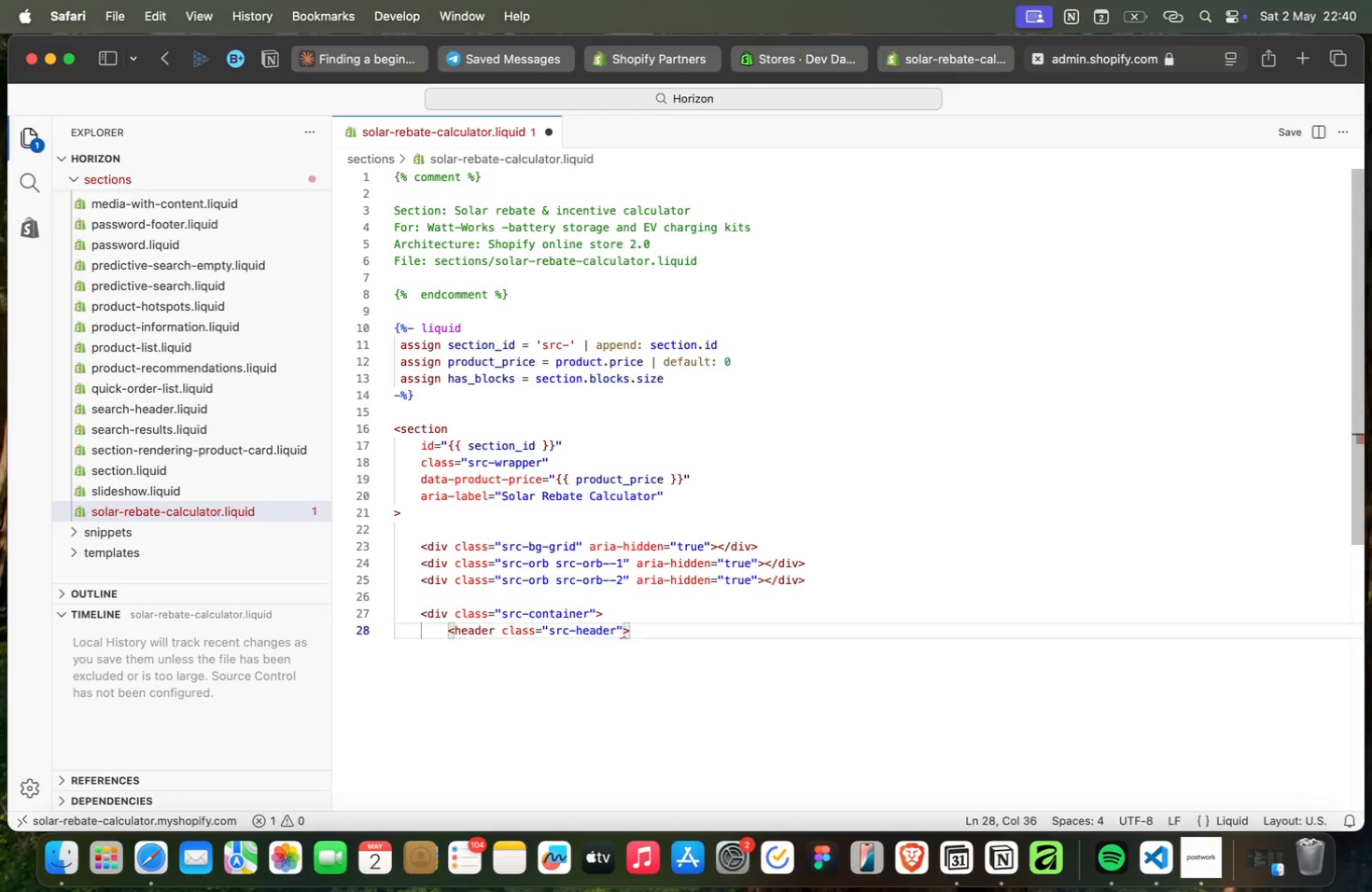 
key(Enter)
 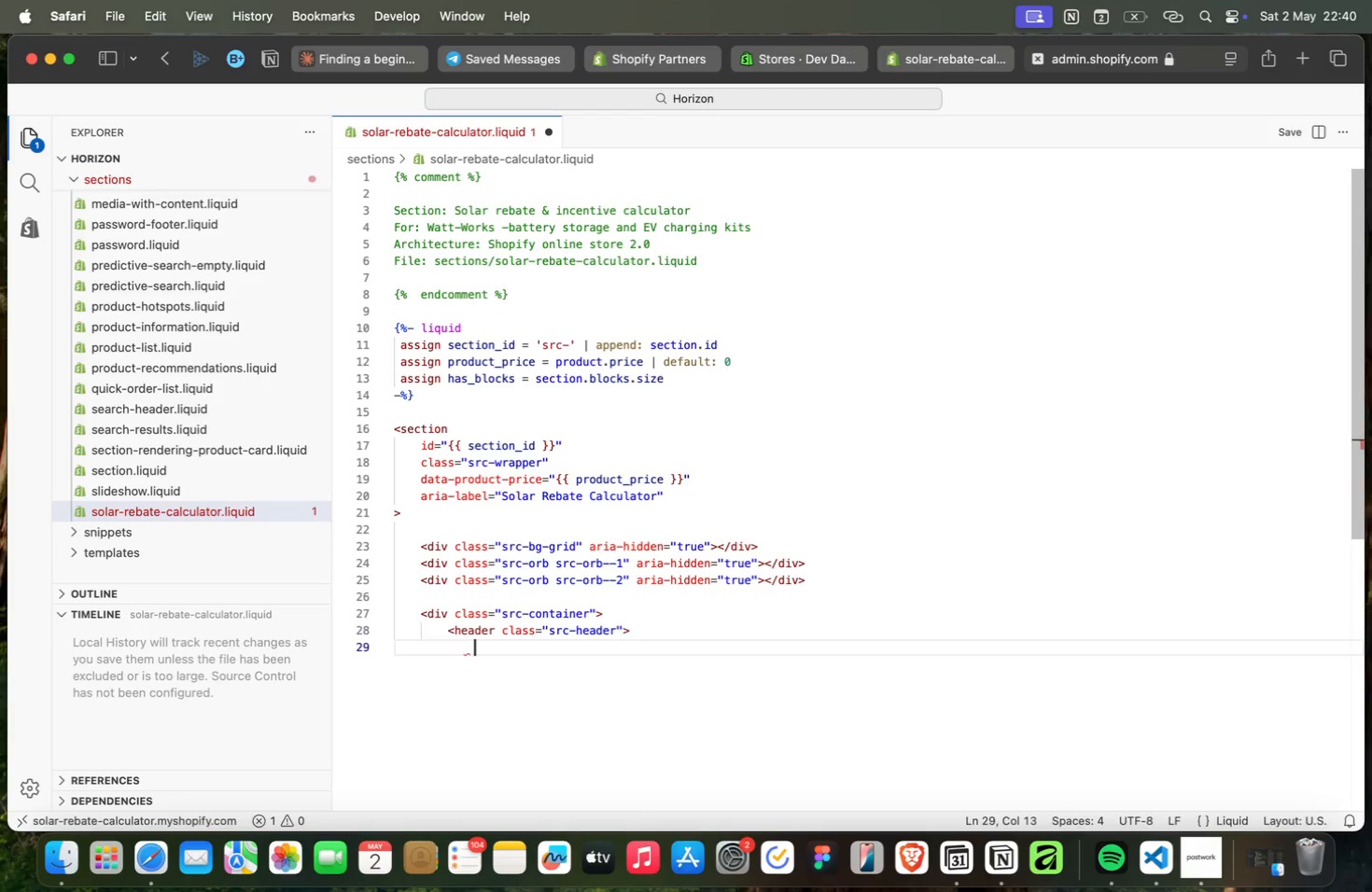 
type(<di)
 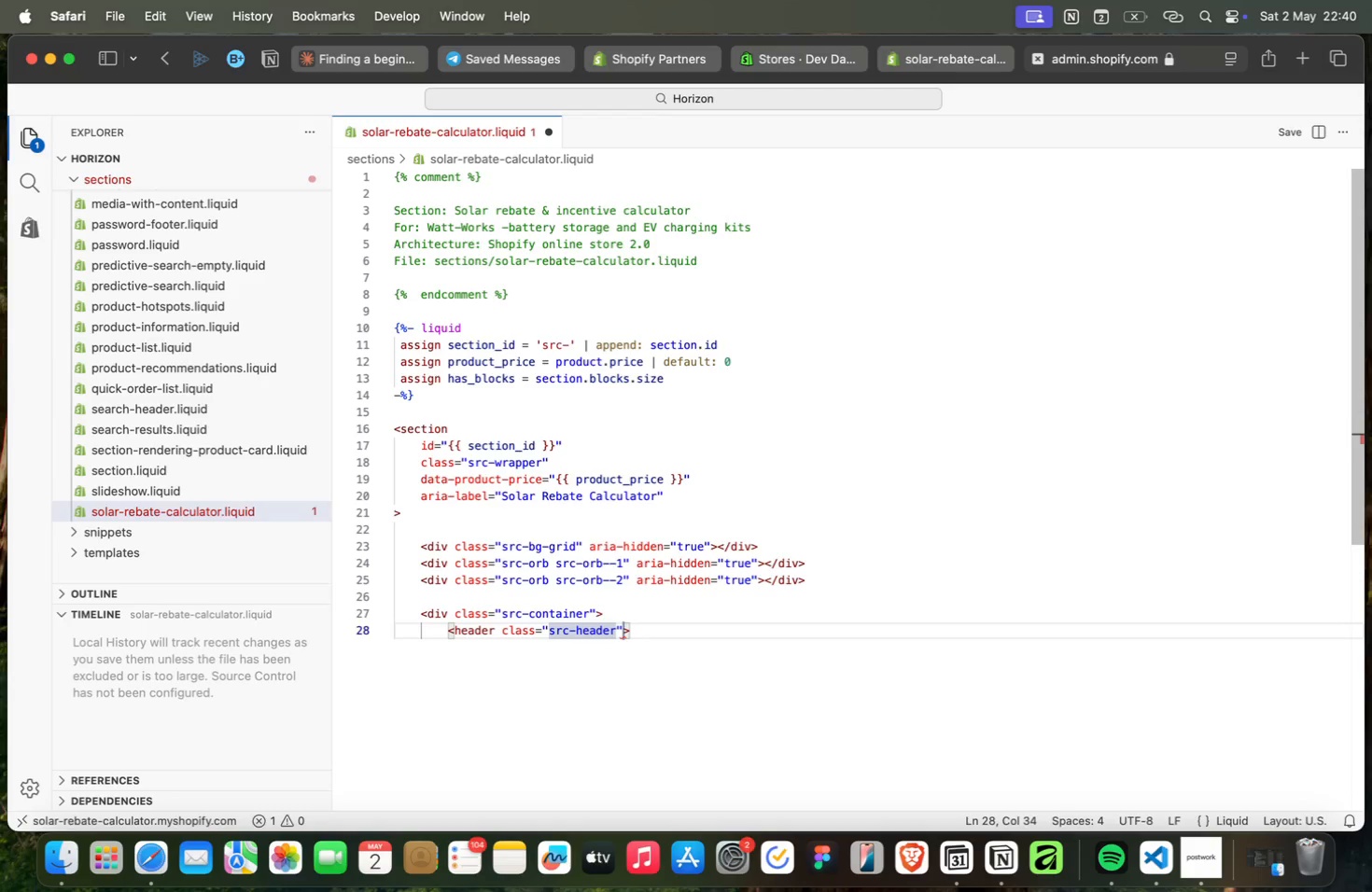 
key(ArrowDown)
 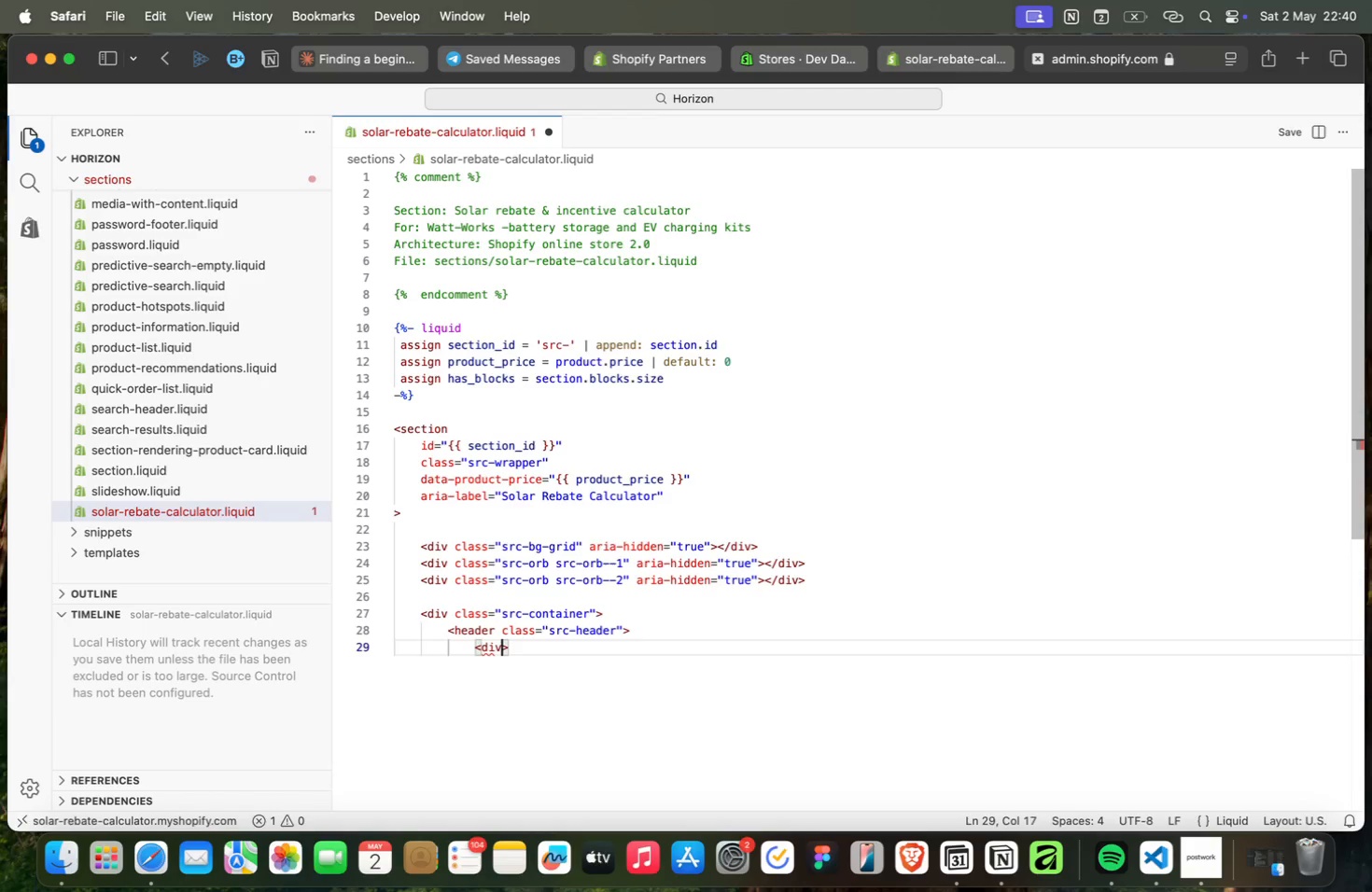 
key(Enter)
 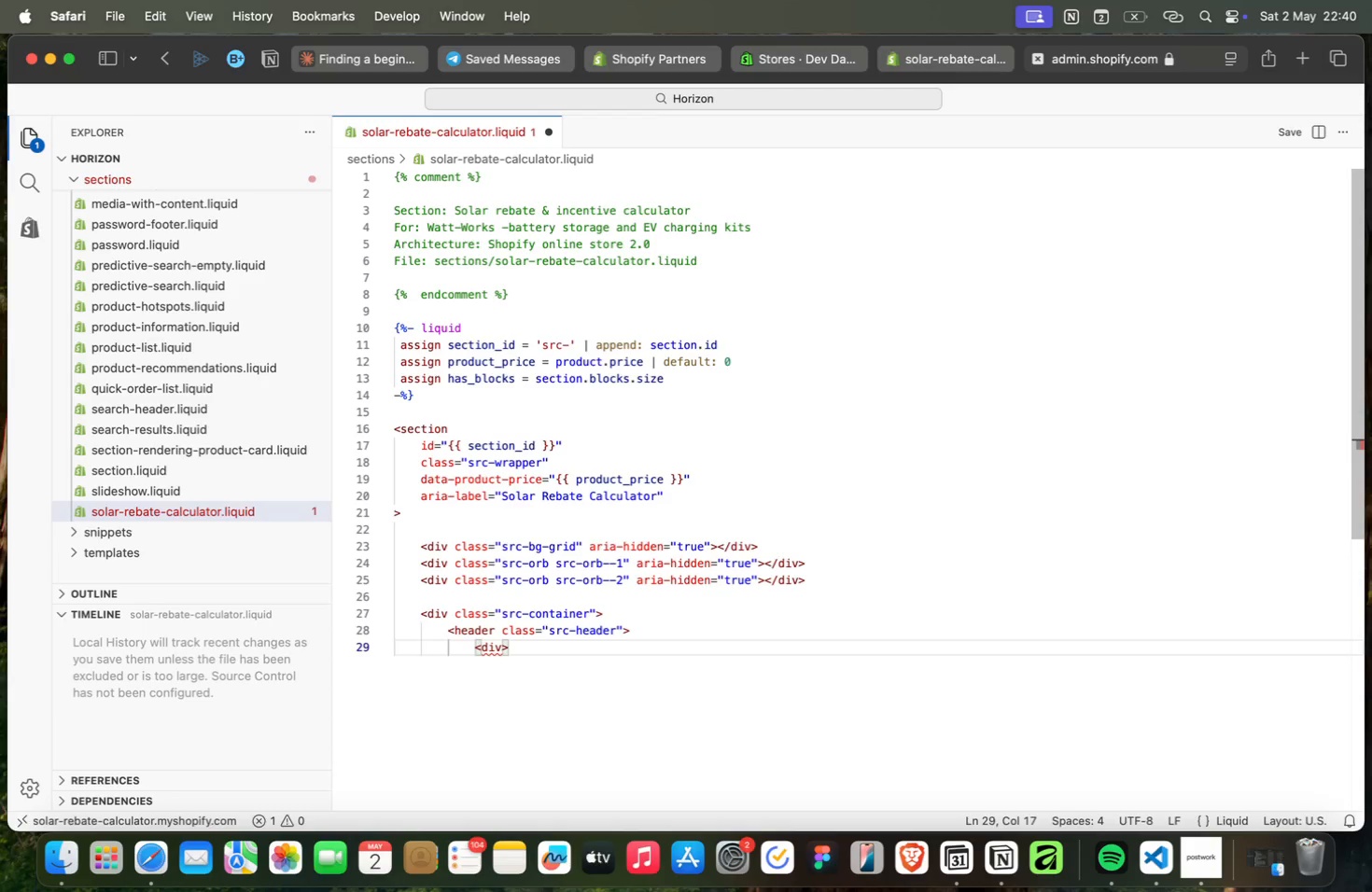 
type( cl)
 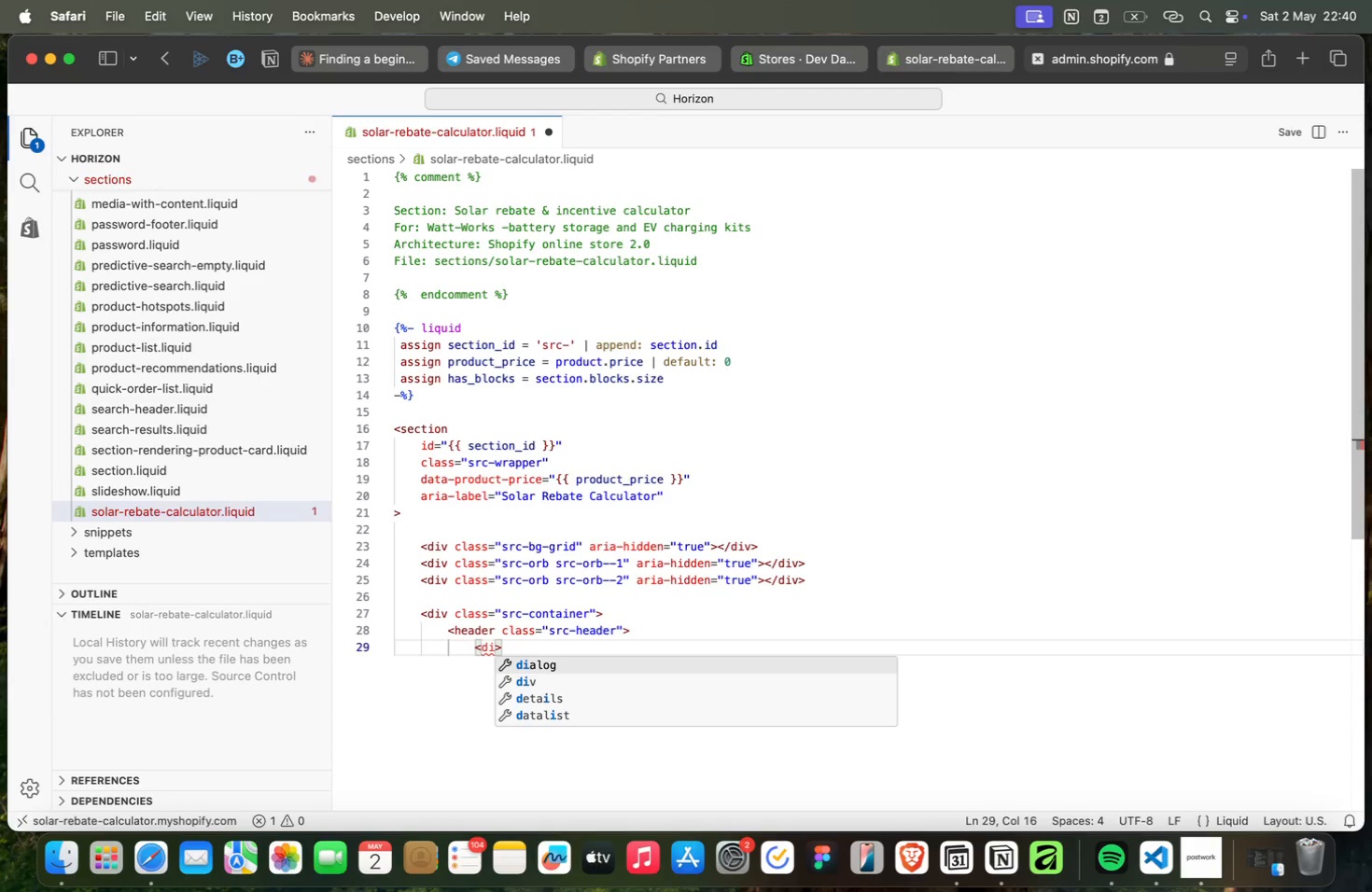 
key(Enter)
 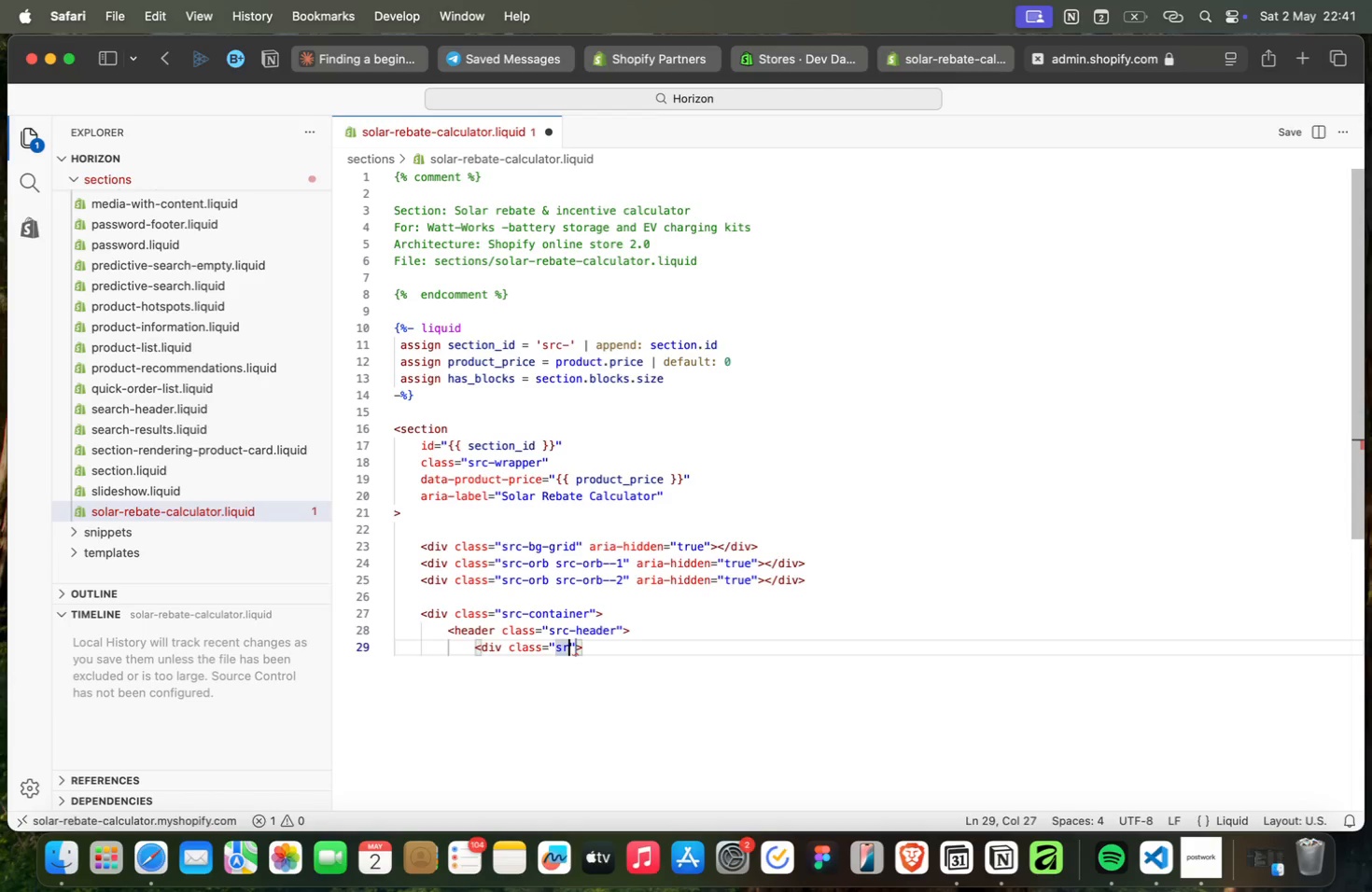 
type(src-bade)
key(Backspace)
type(ge)
 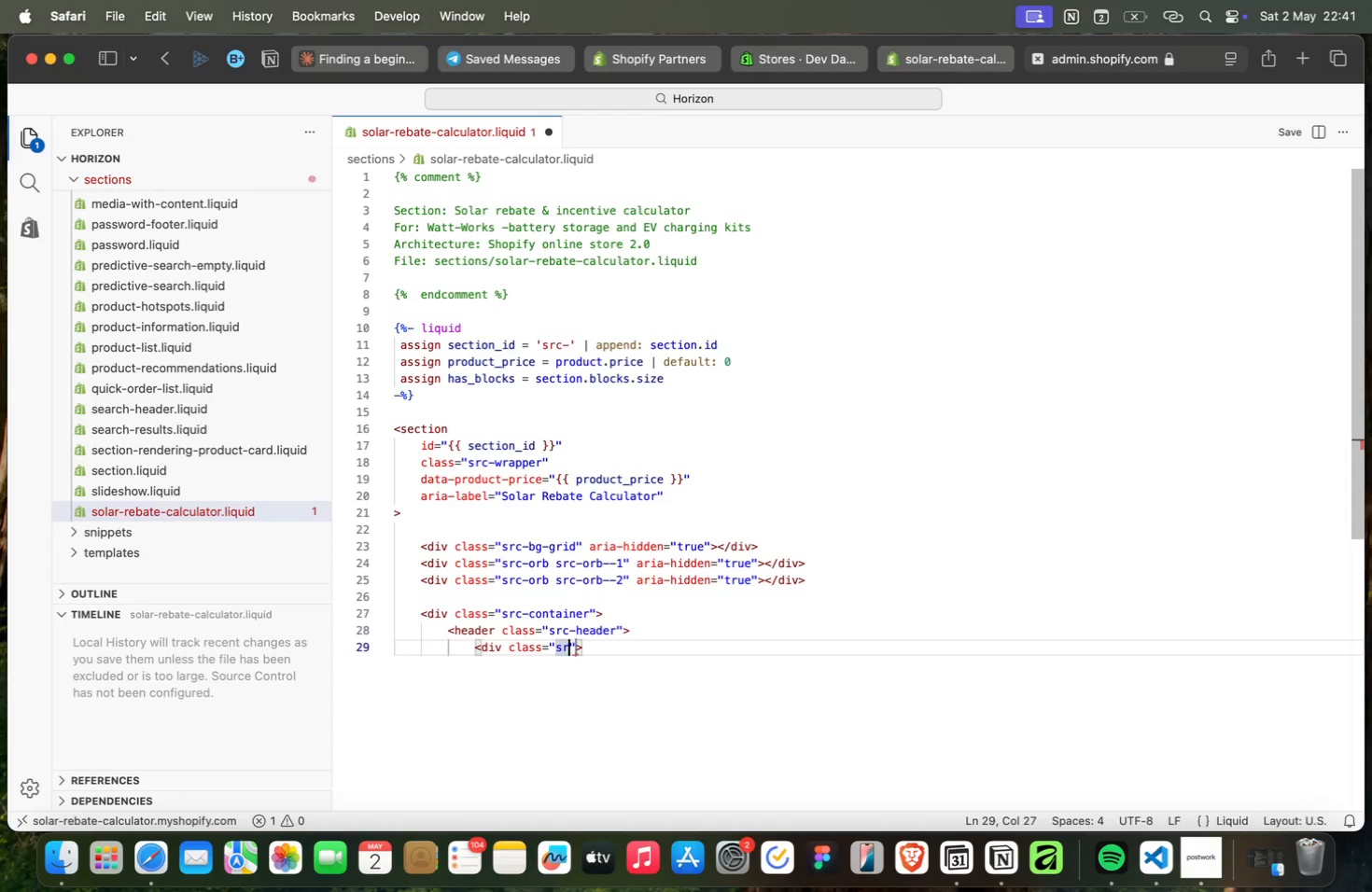 
key(Meta+ArrowRight)
 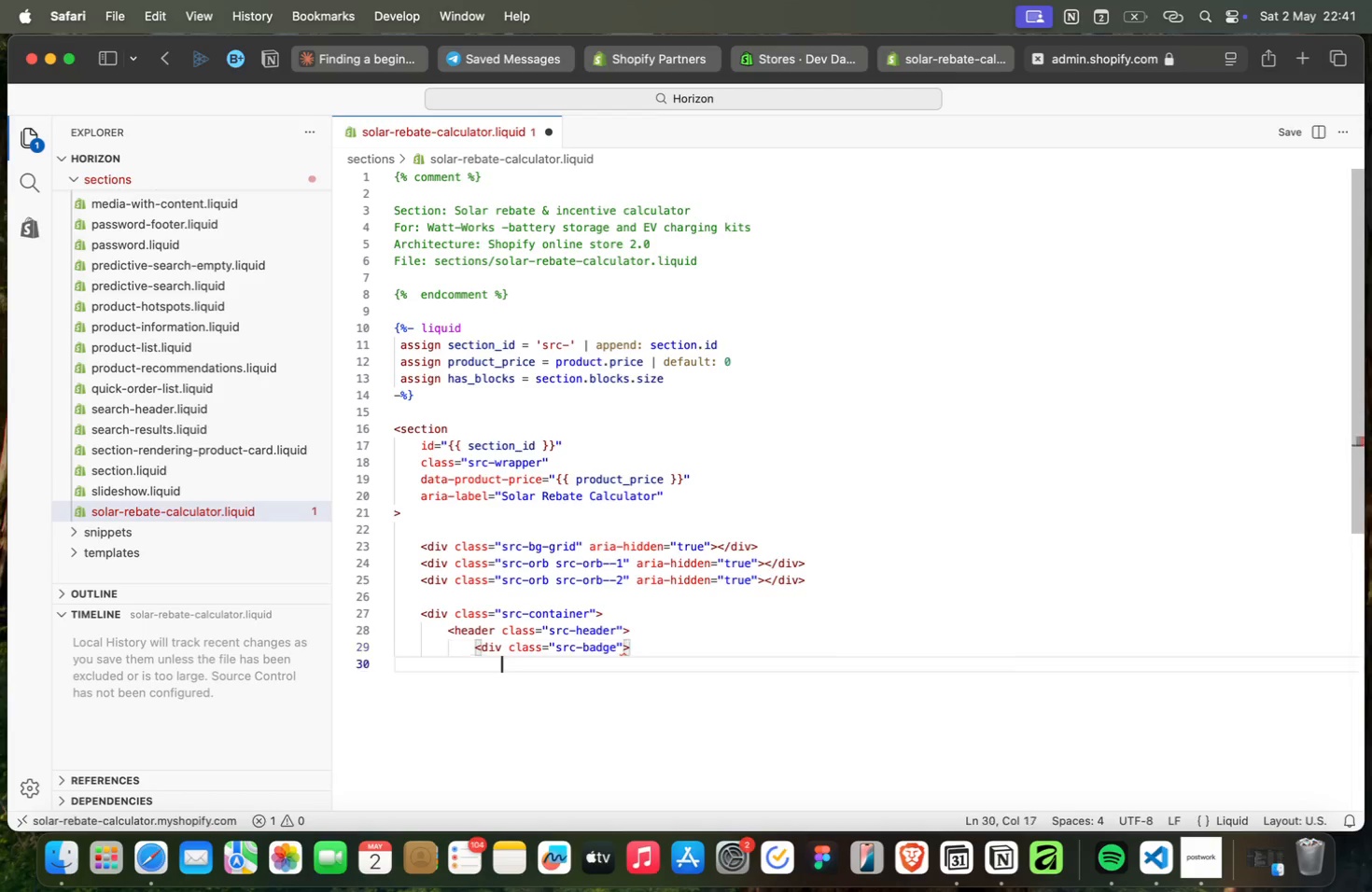 
key(Enter)
 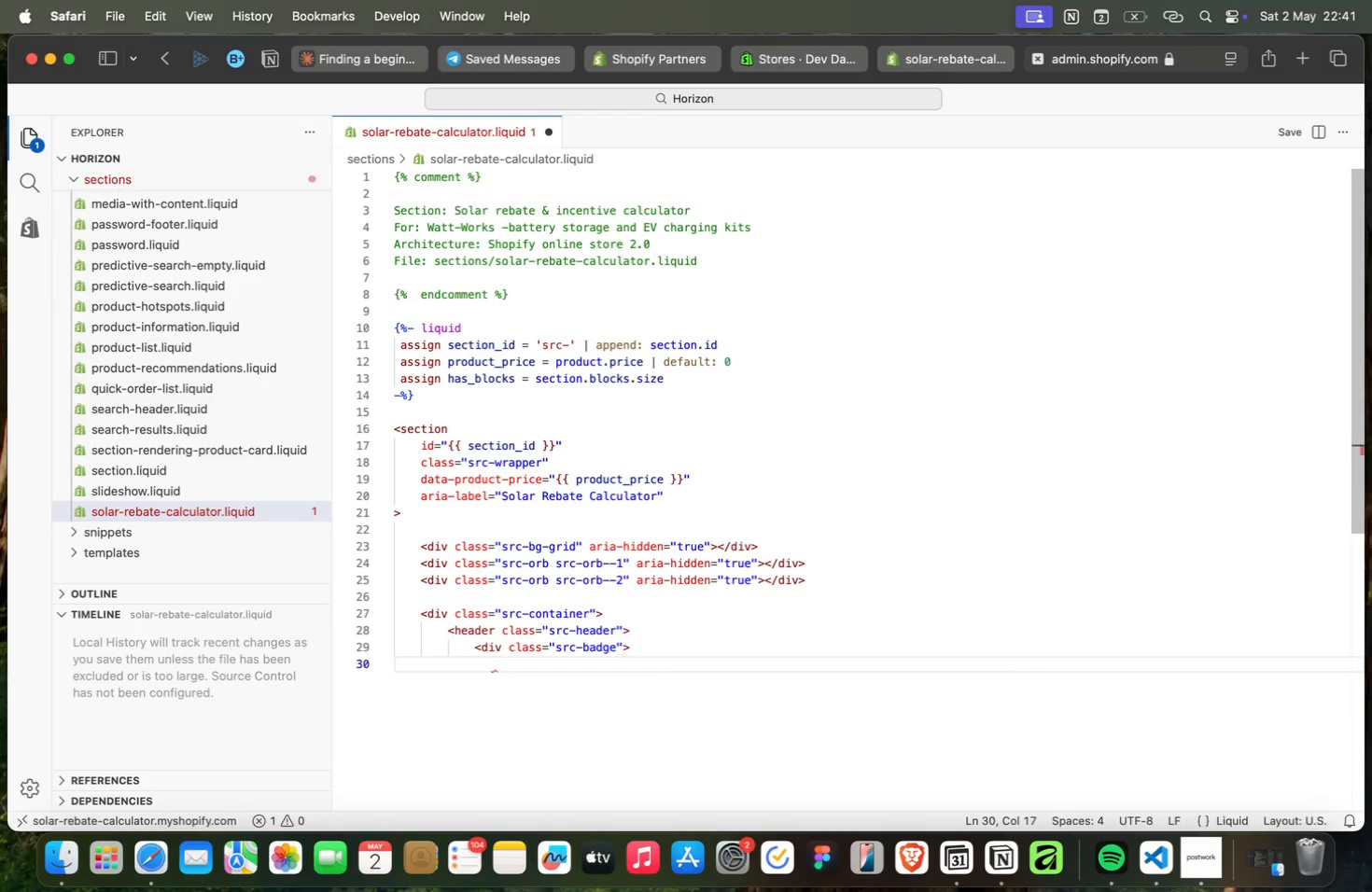 
type(<spa)
 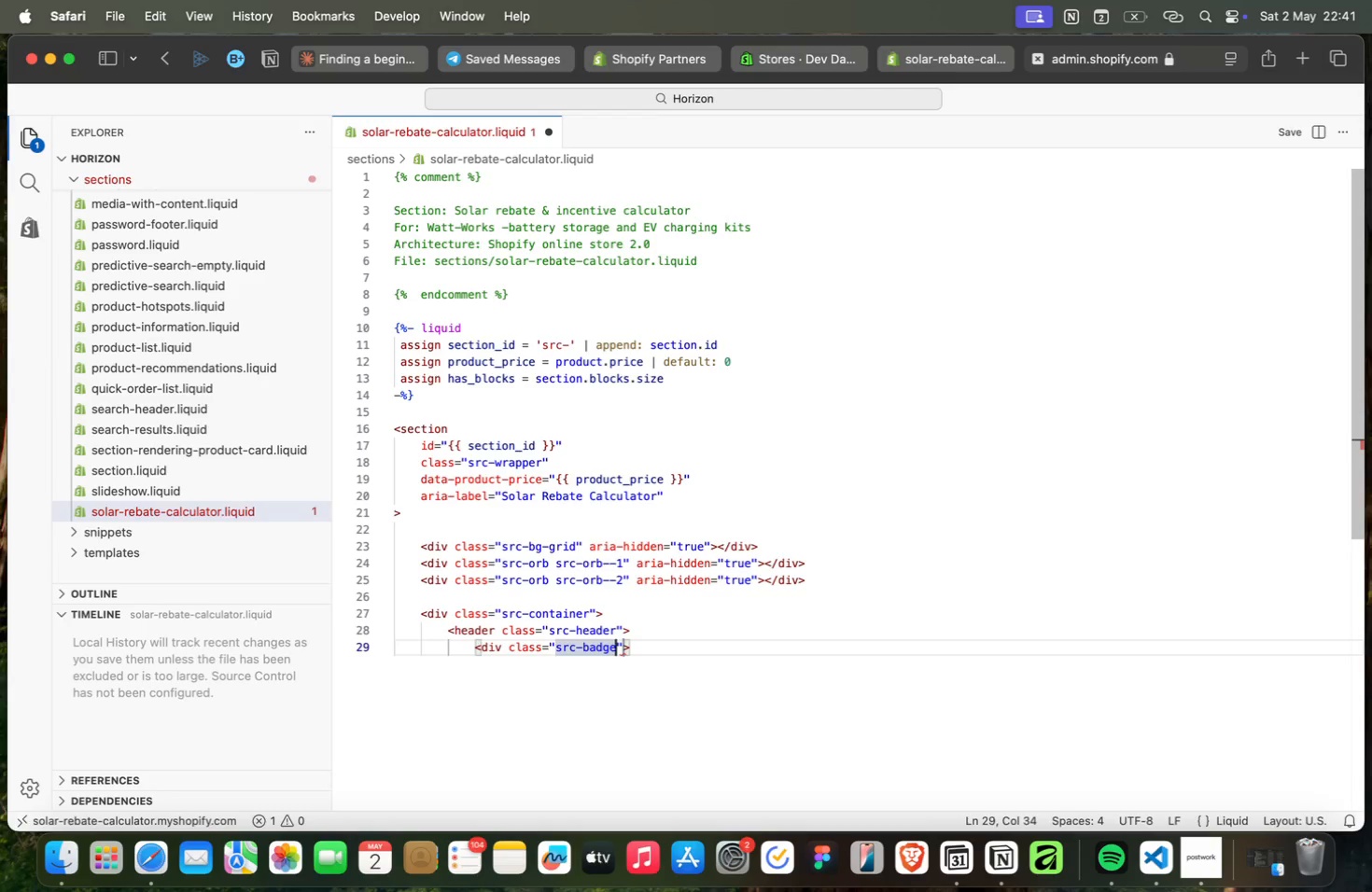 
key(Enter)